 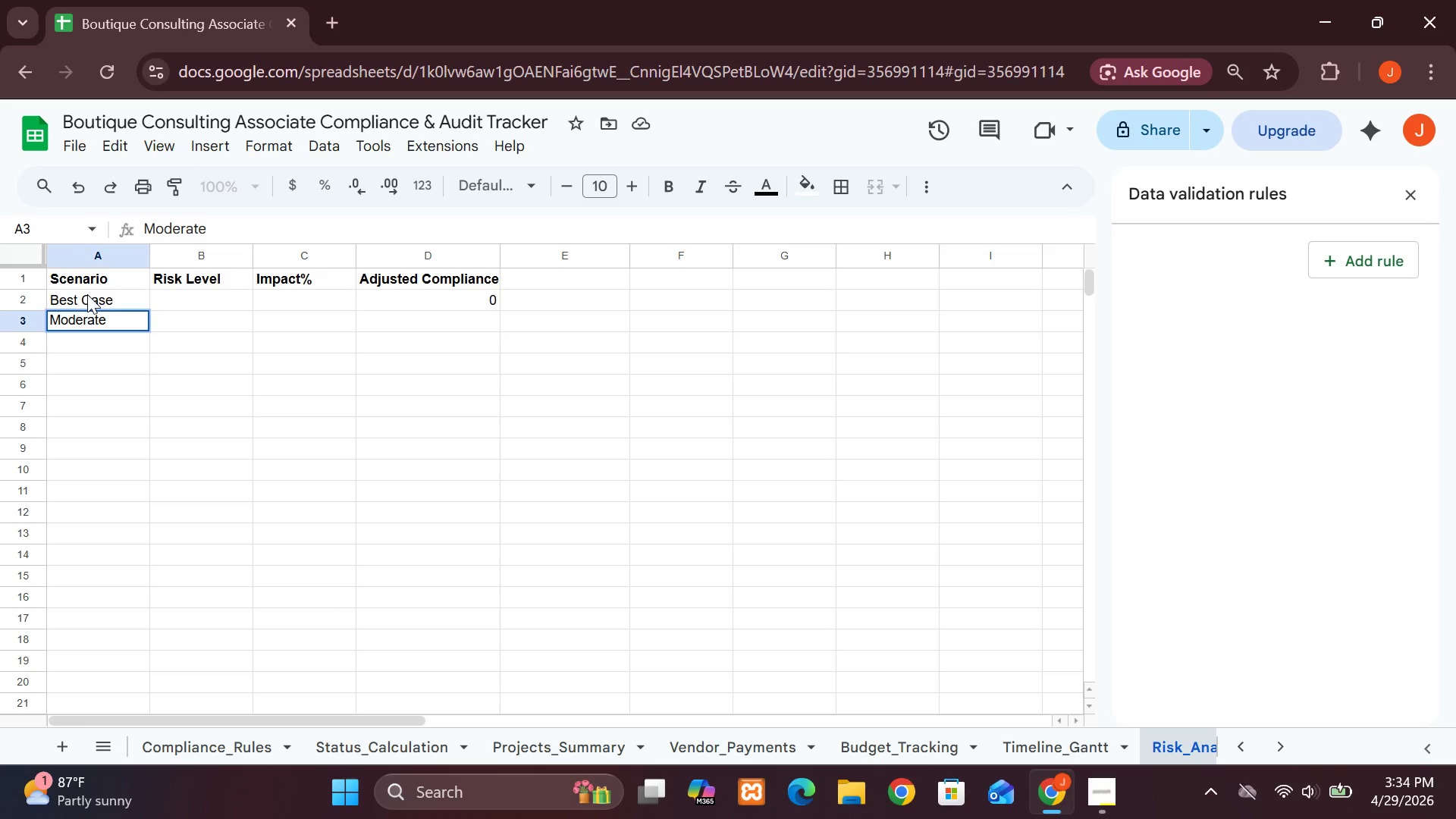 
key(ArrowDown)
 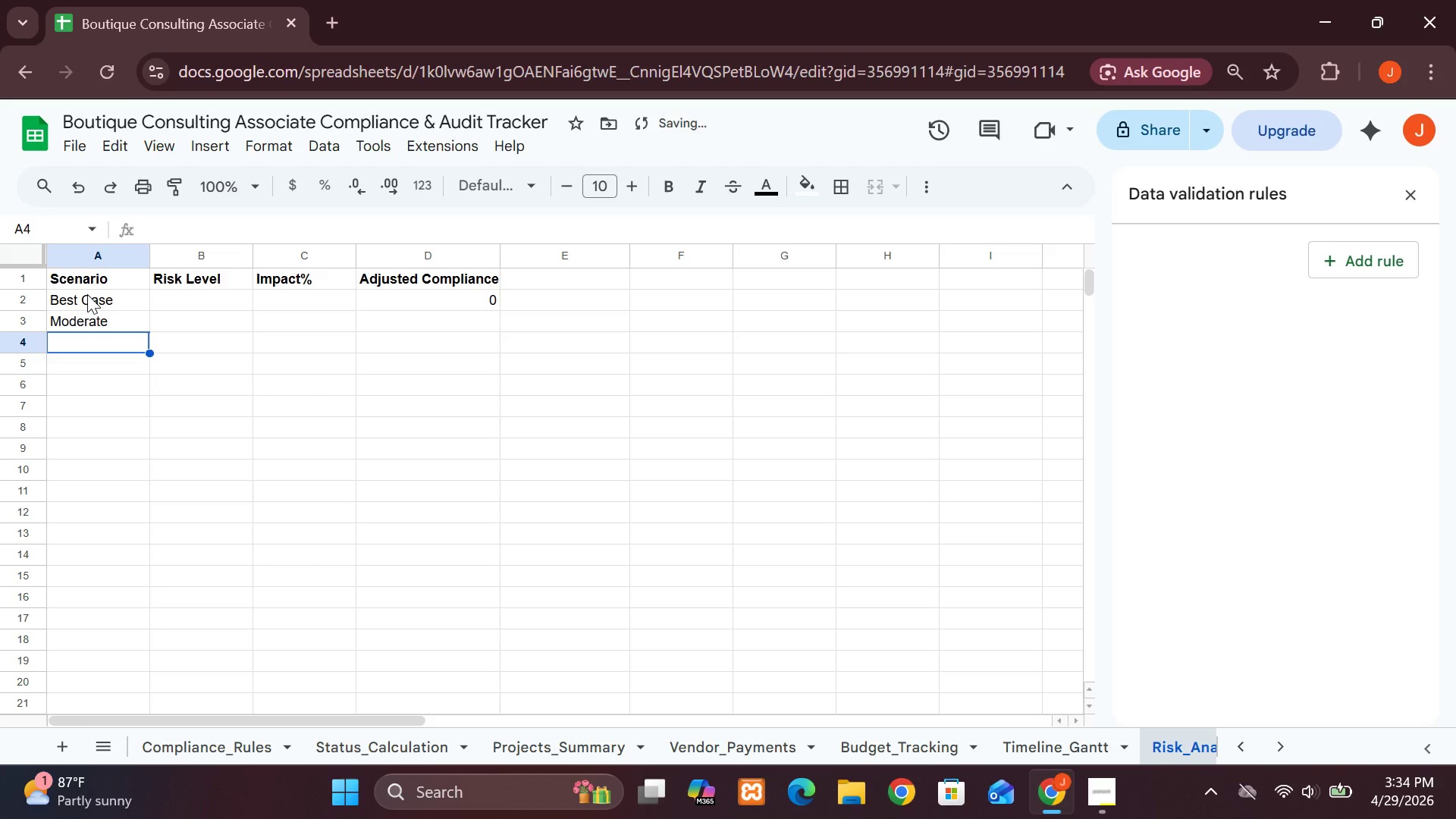 
type(Worst Case)
 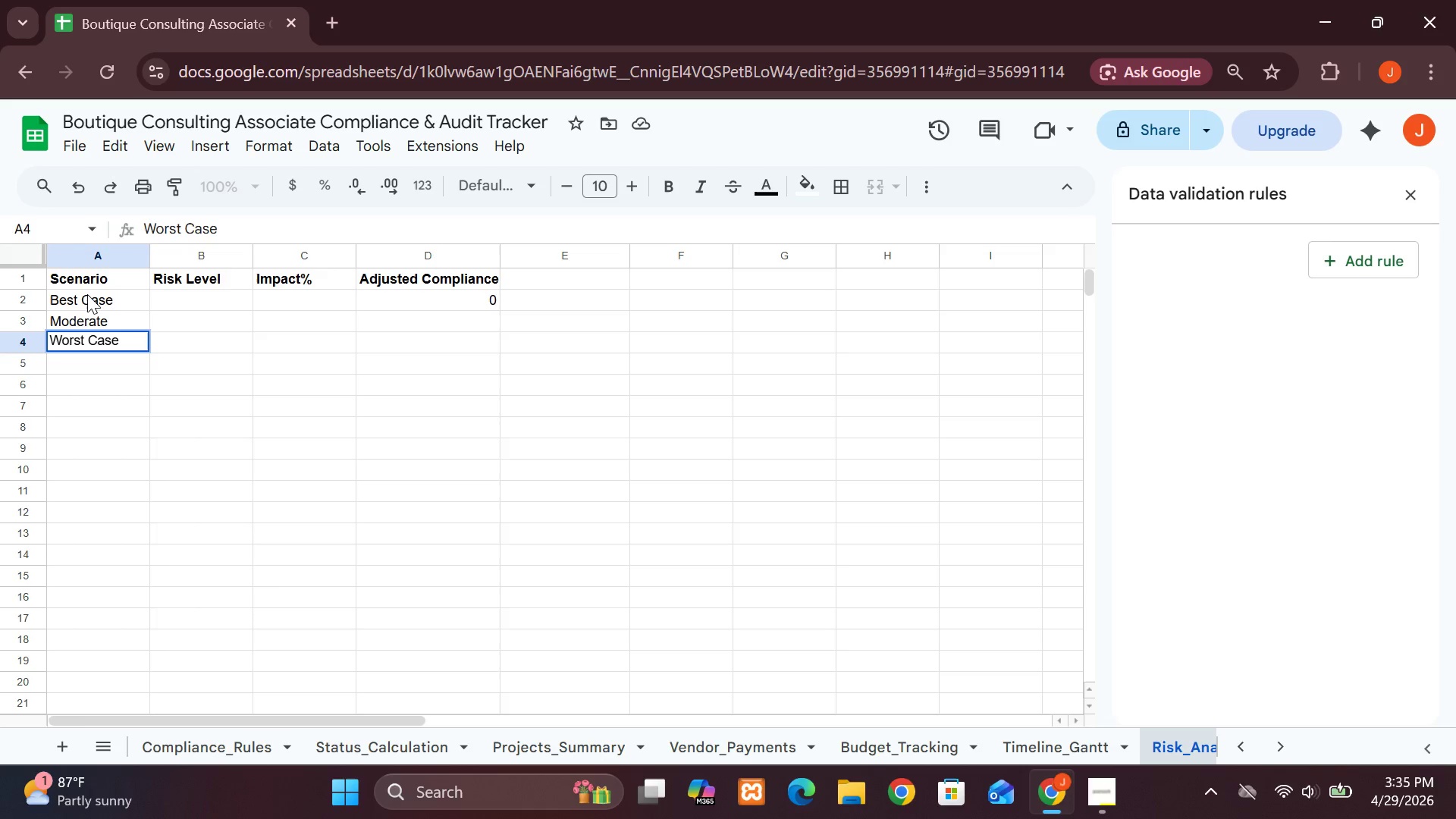 
key(ArrowRight)
 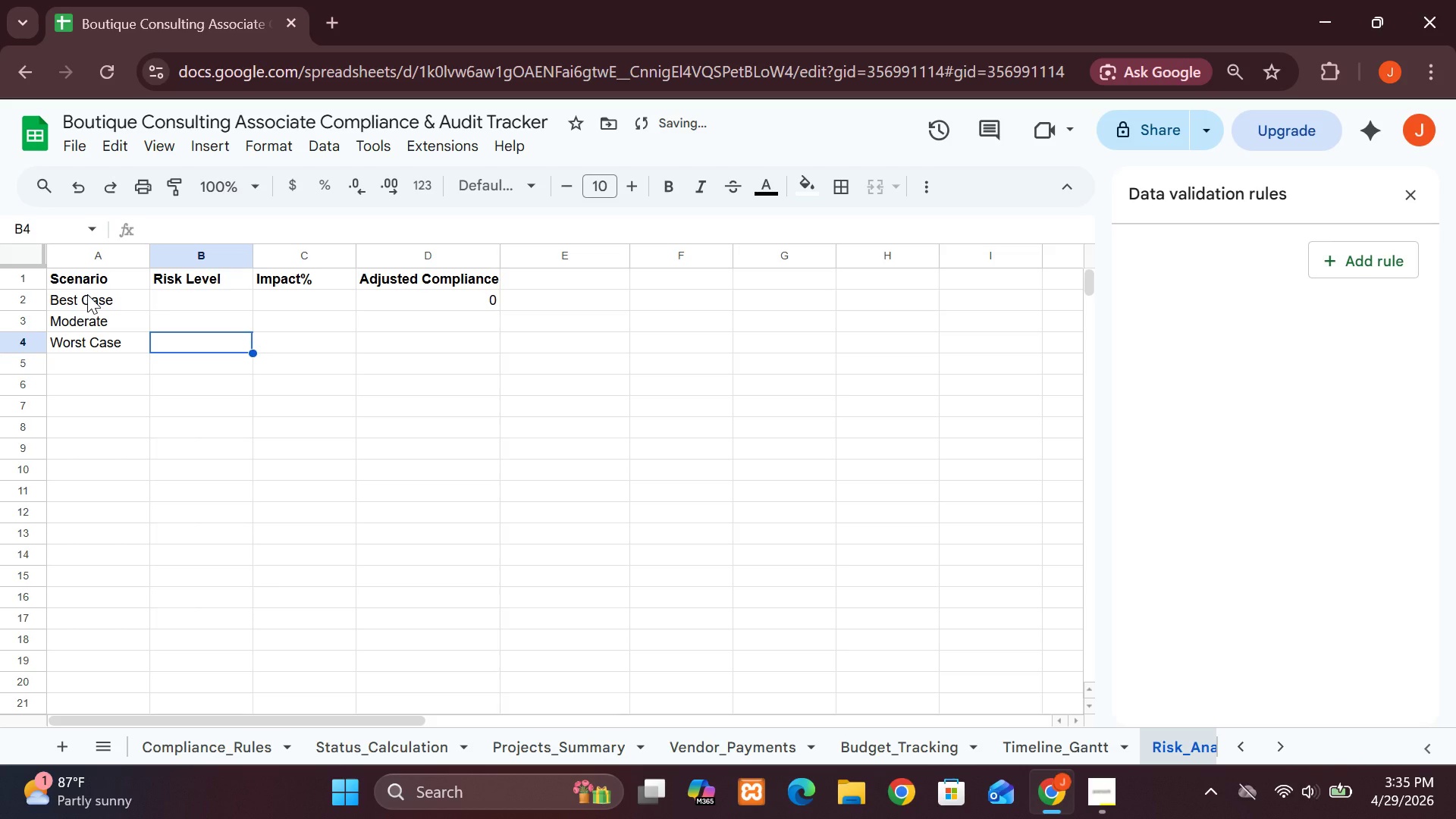 
type(High)
 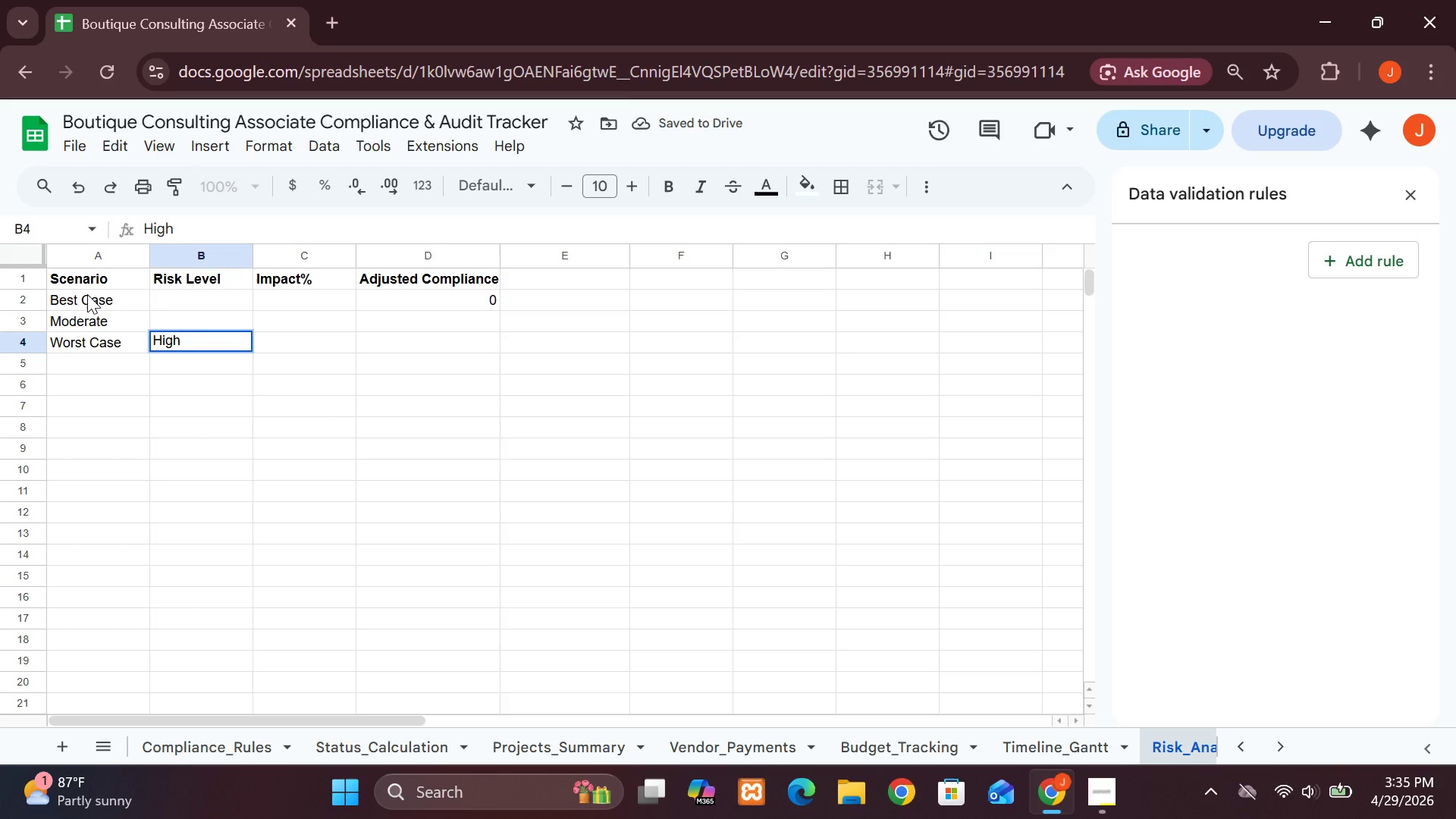 
key(ArrowUp)
 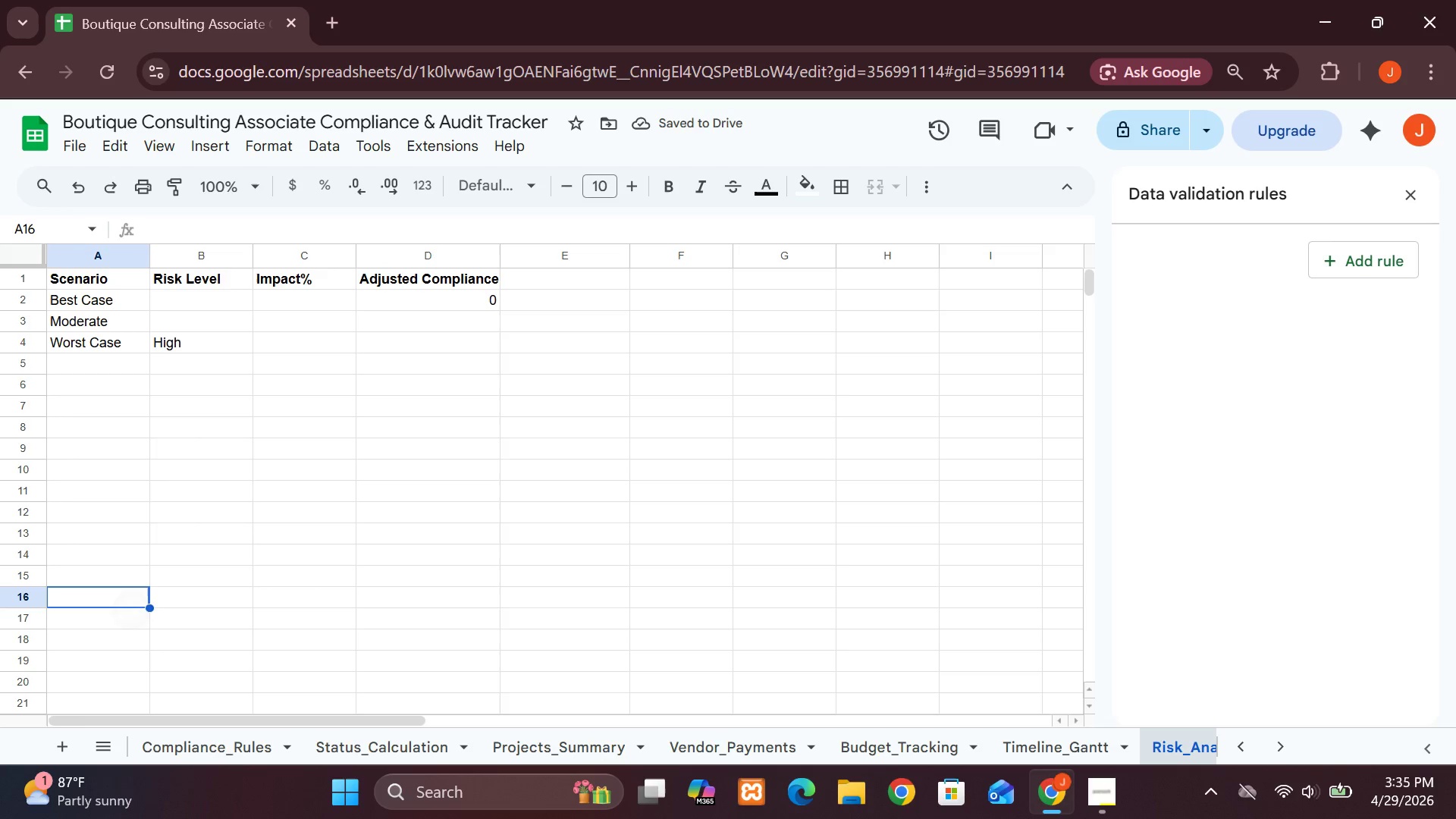 
hold_key(key=ShiftLeft, duration=0.92)
 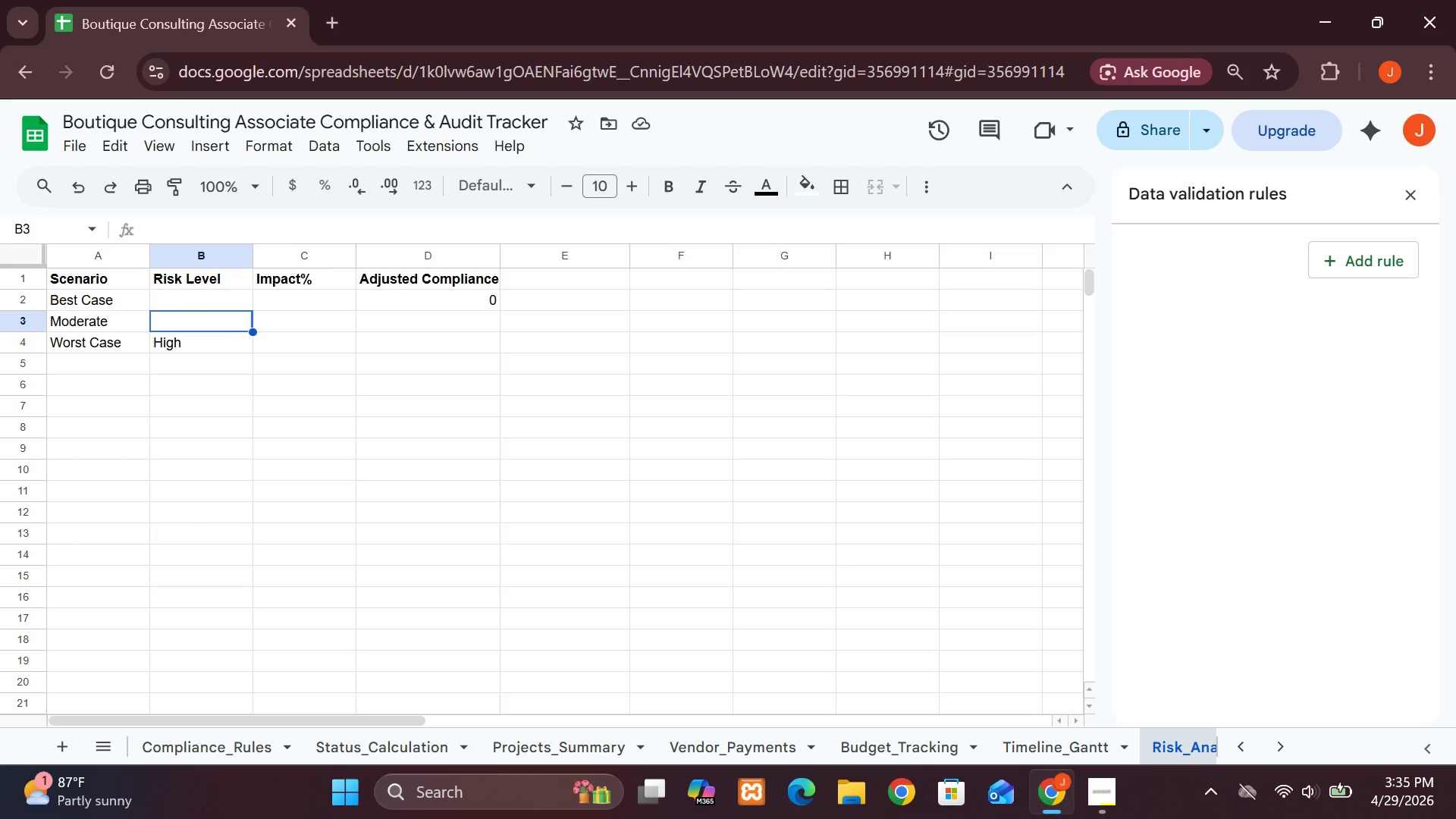 
type(Medium)
 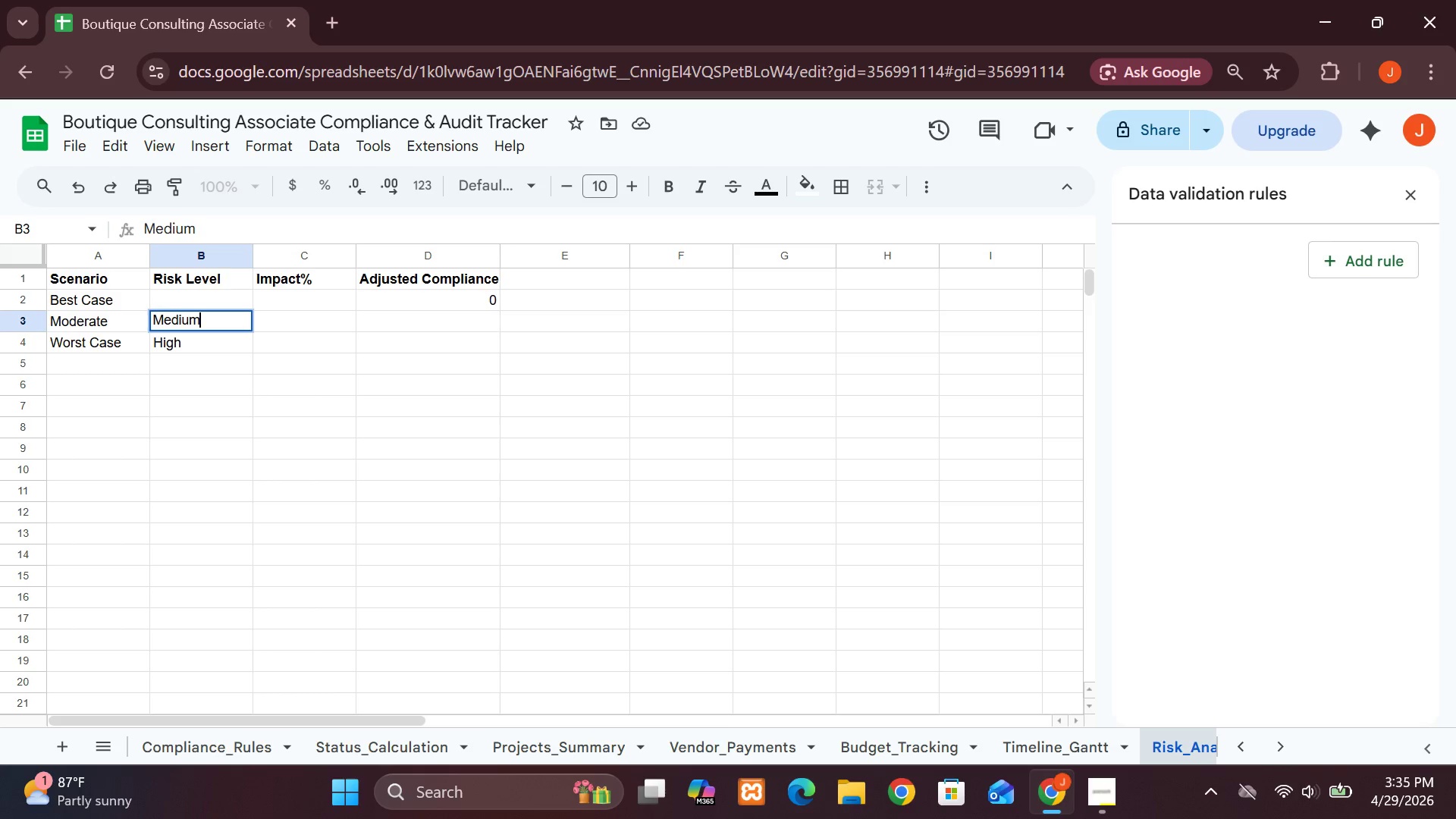 
key(ArrowUp)
 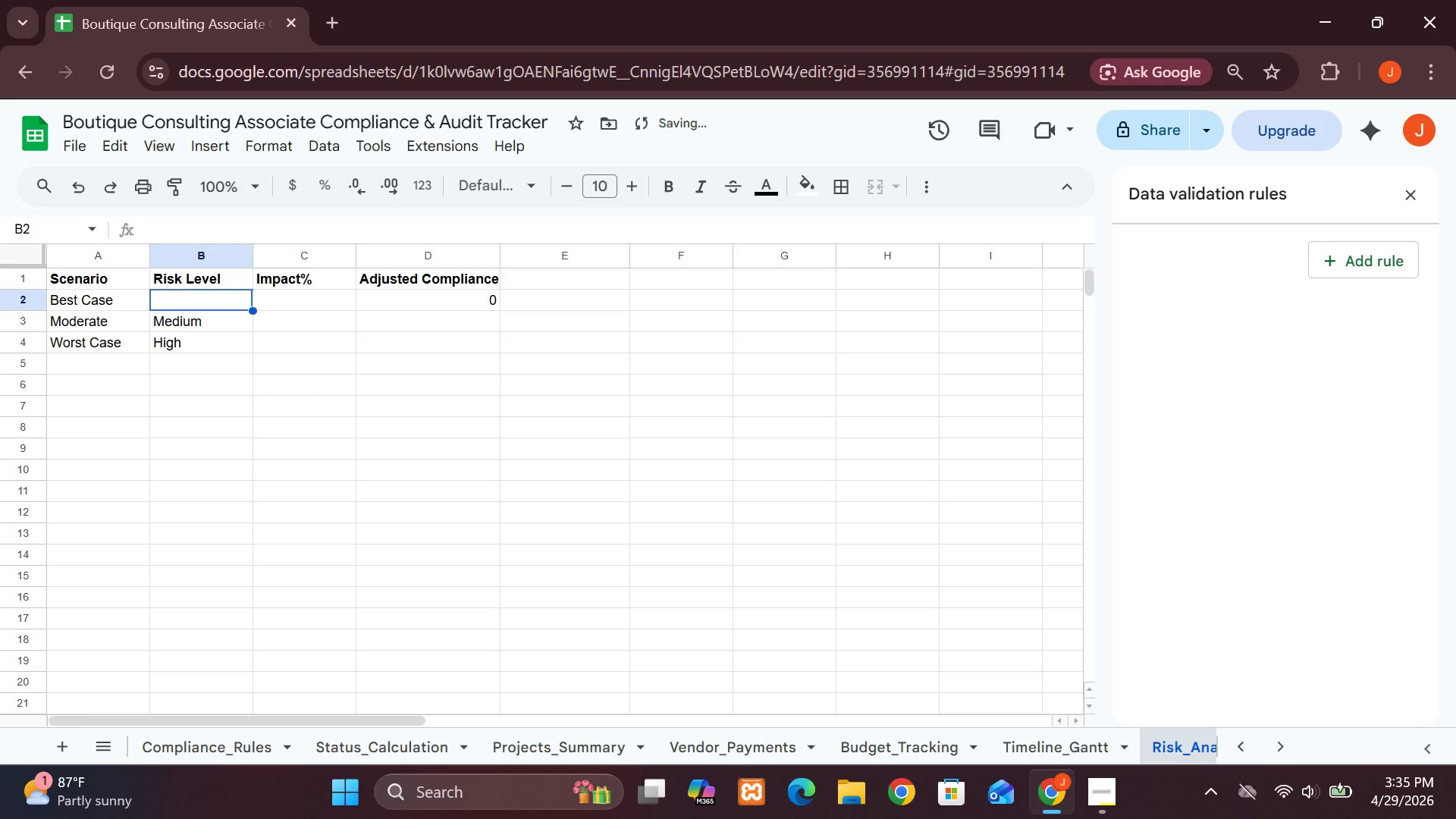 
type(Low)
 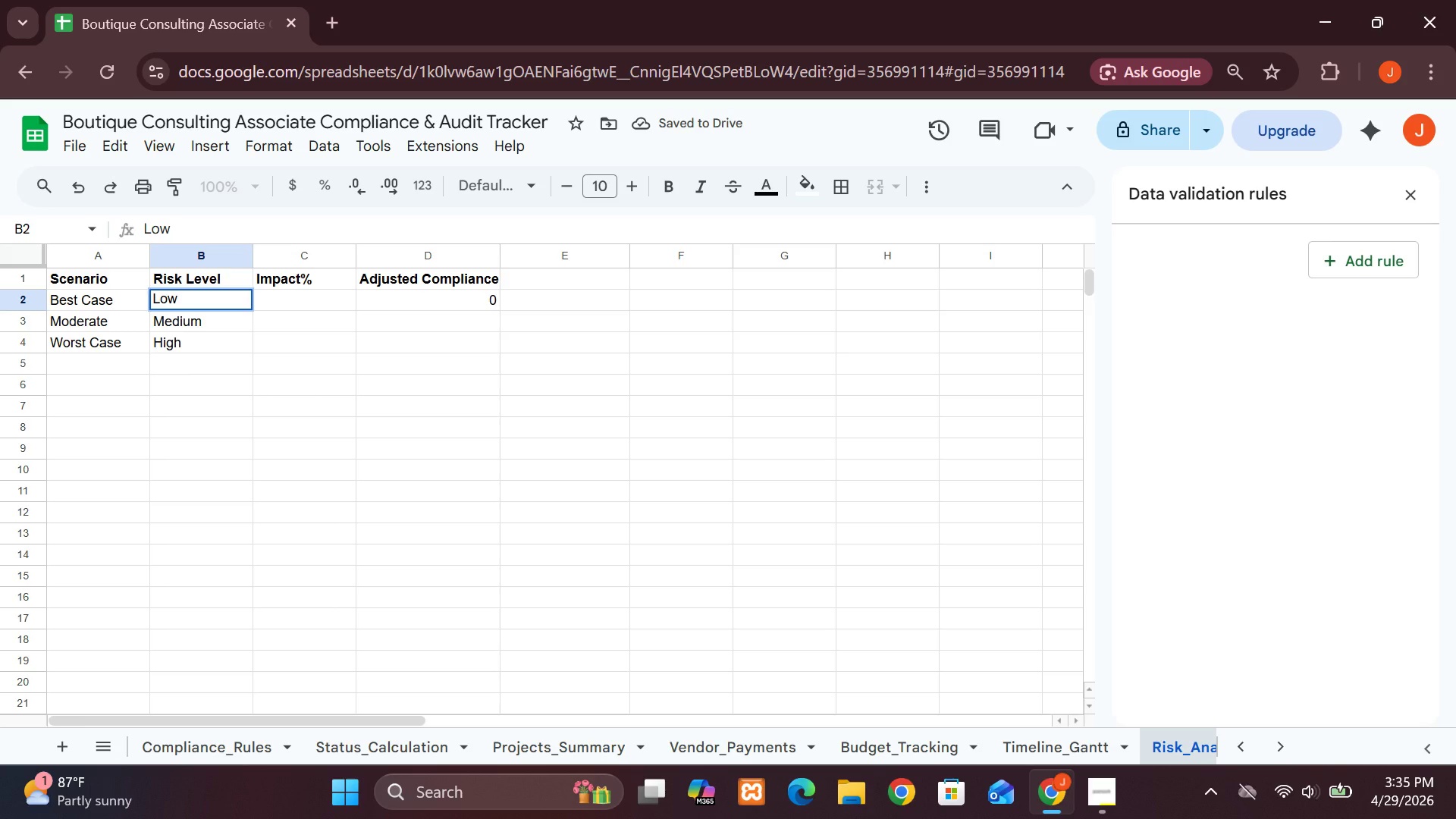 
key(ArrowRight)
 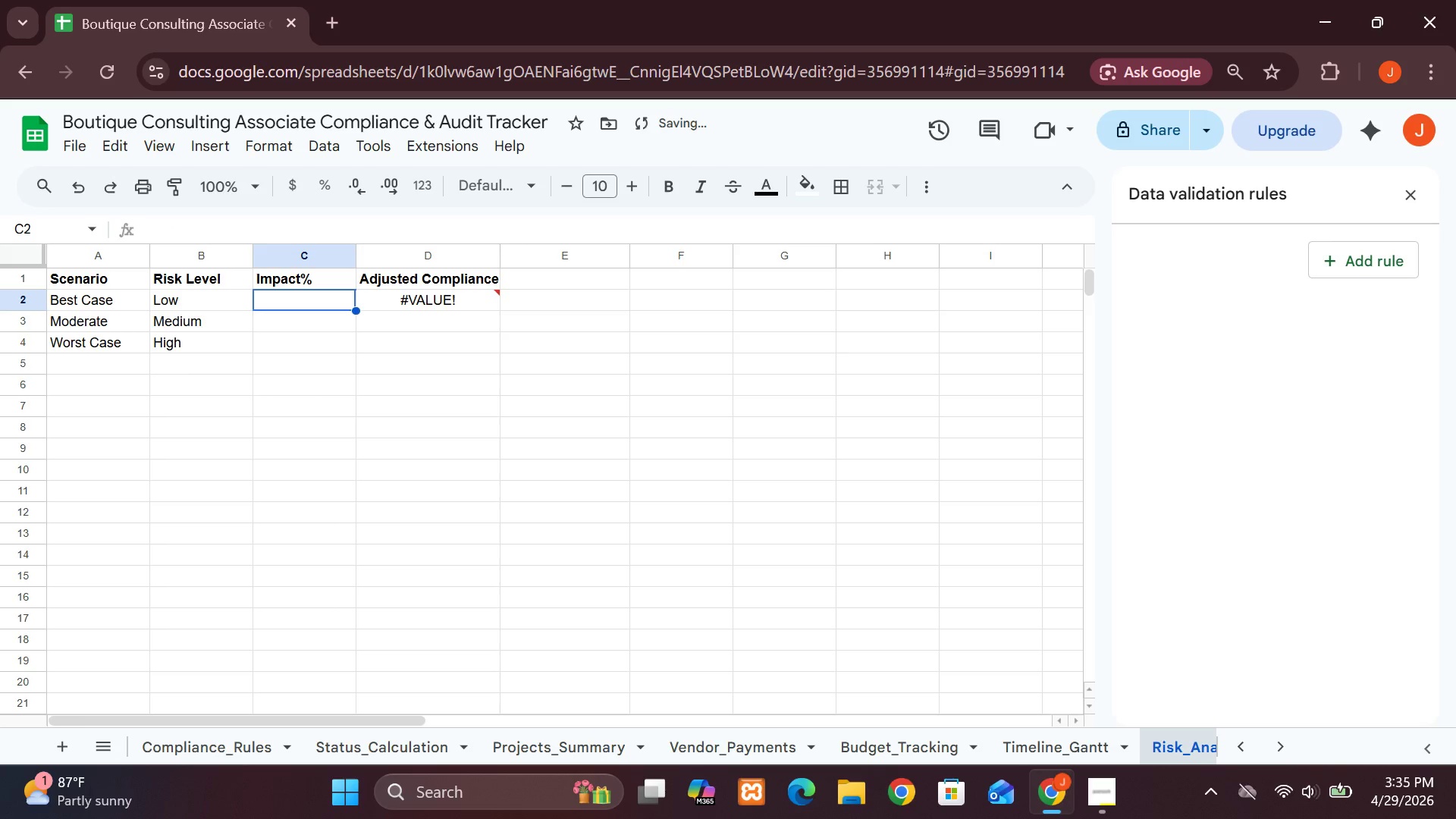 
hold_key(key=ShiftLeft, duration=4.2)
 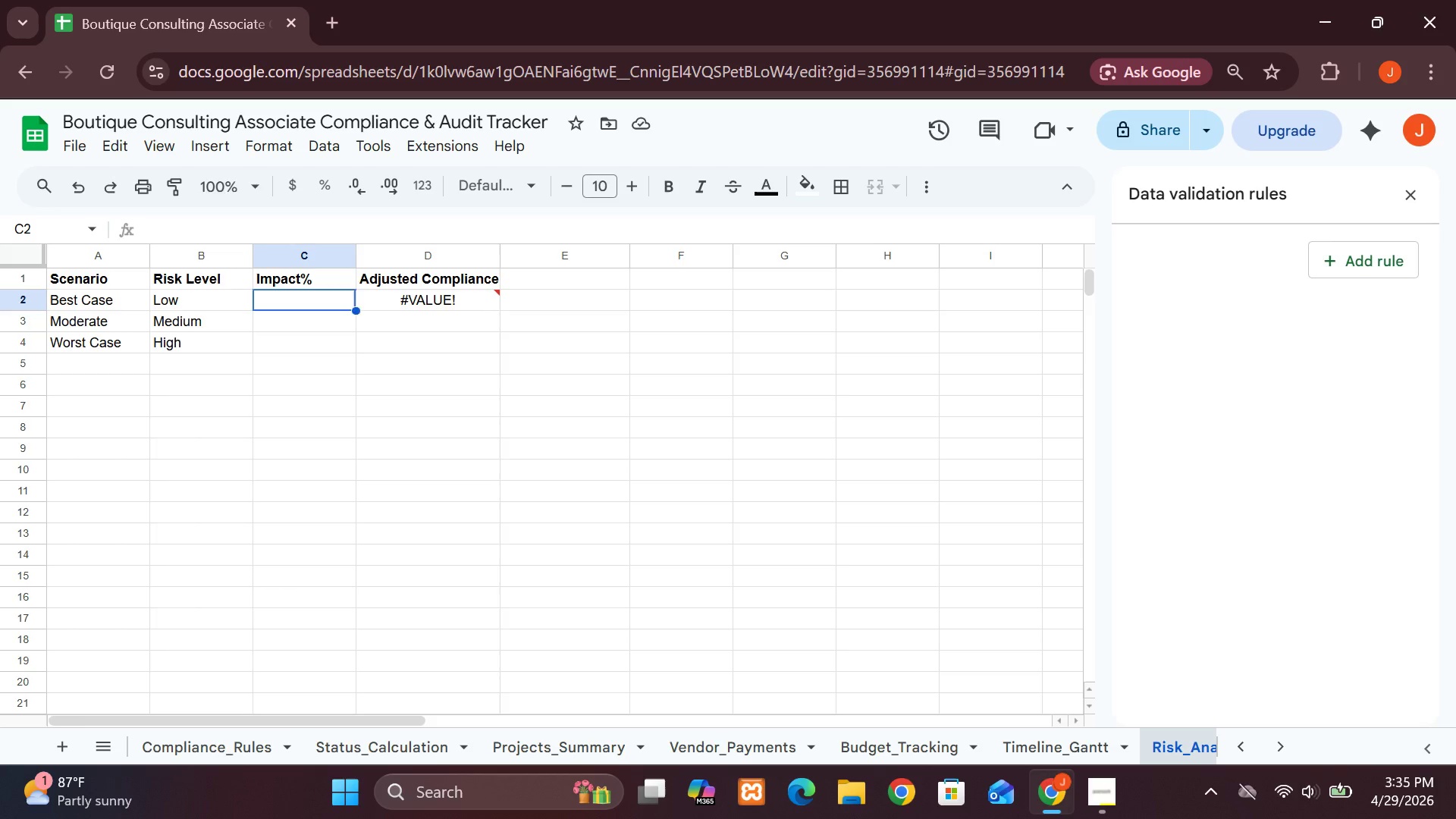 
type(5%)
 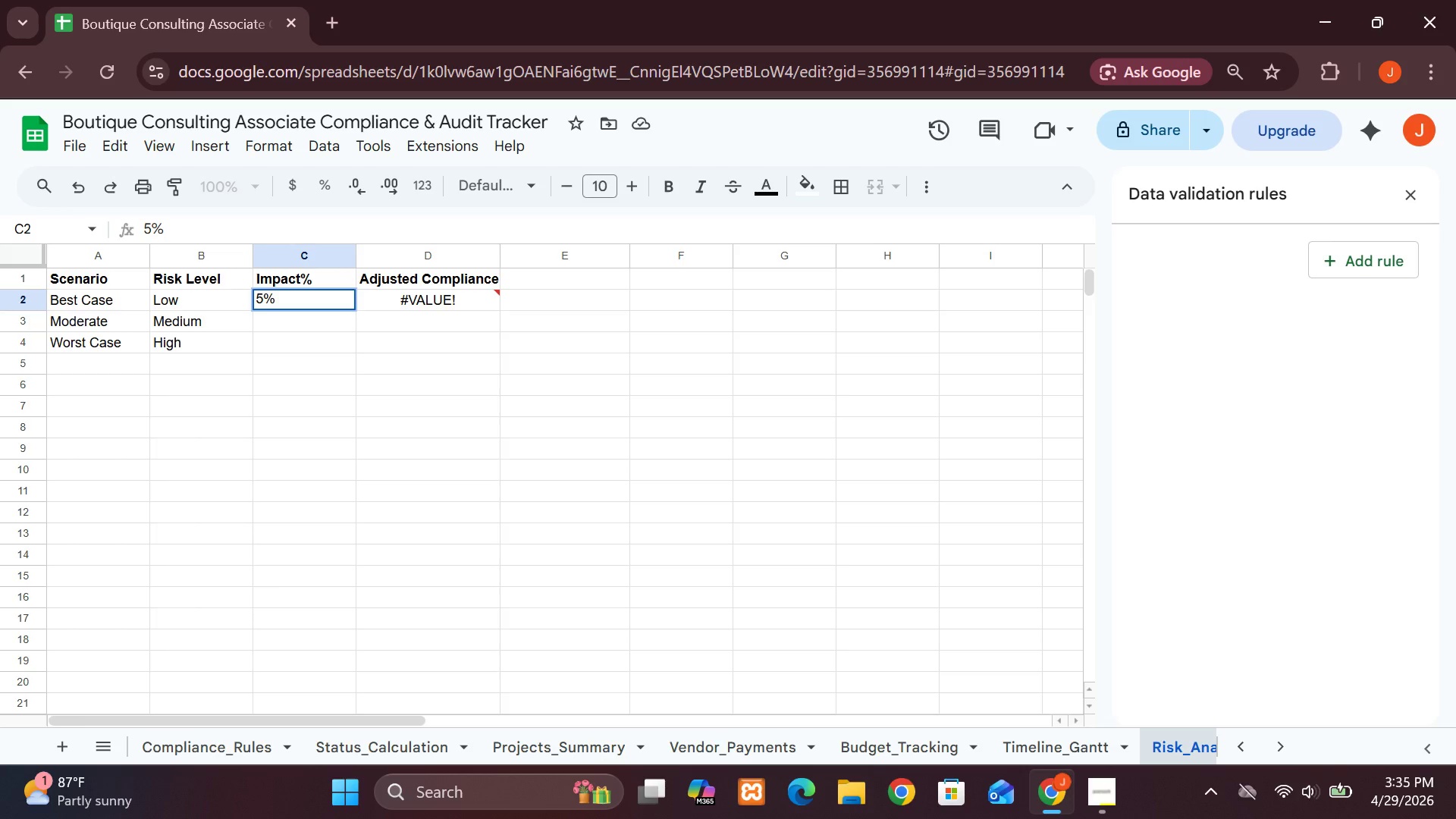 
key(ArrowDown)
 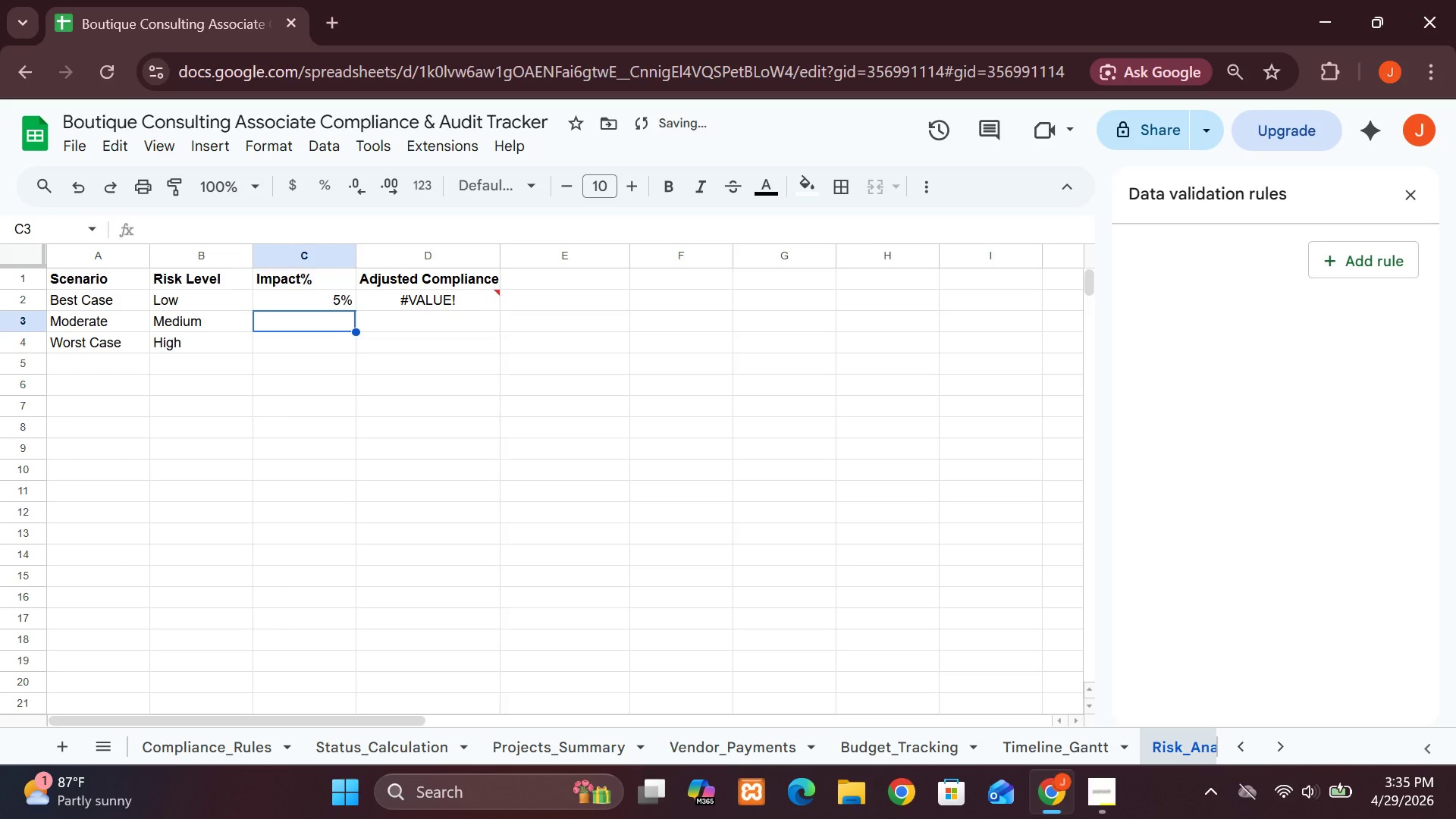 
hold_key(key=ShiftLeft, duration=8.14)
 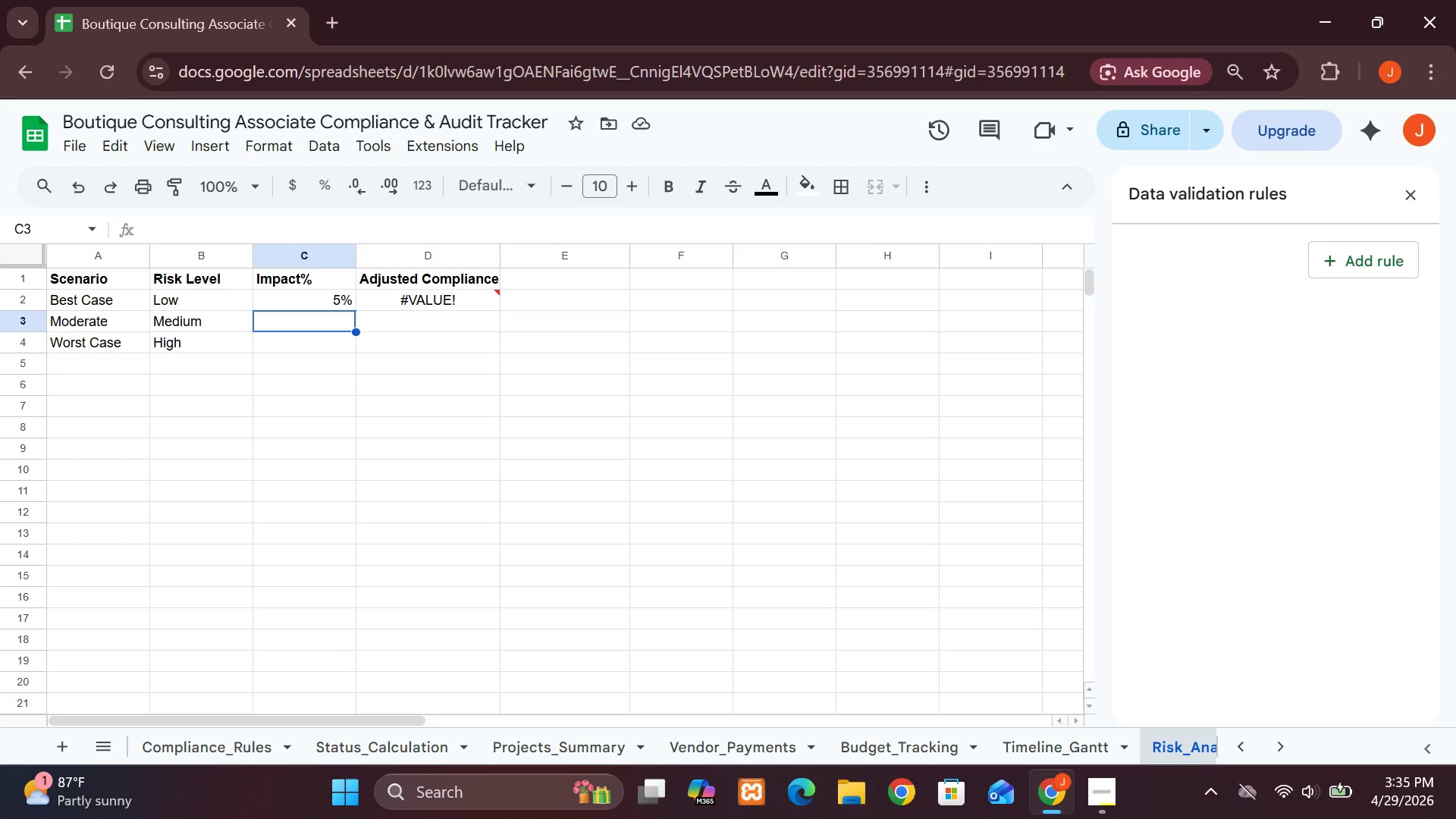 
type(15)
 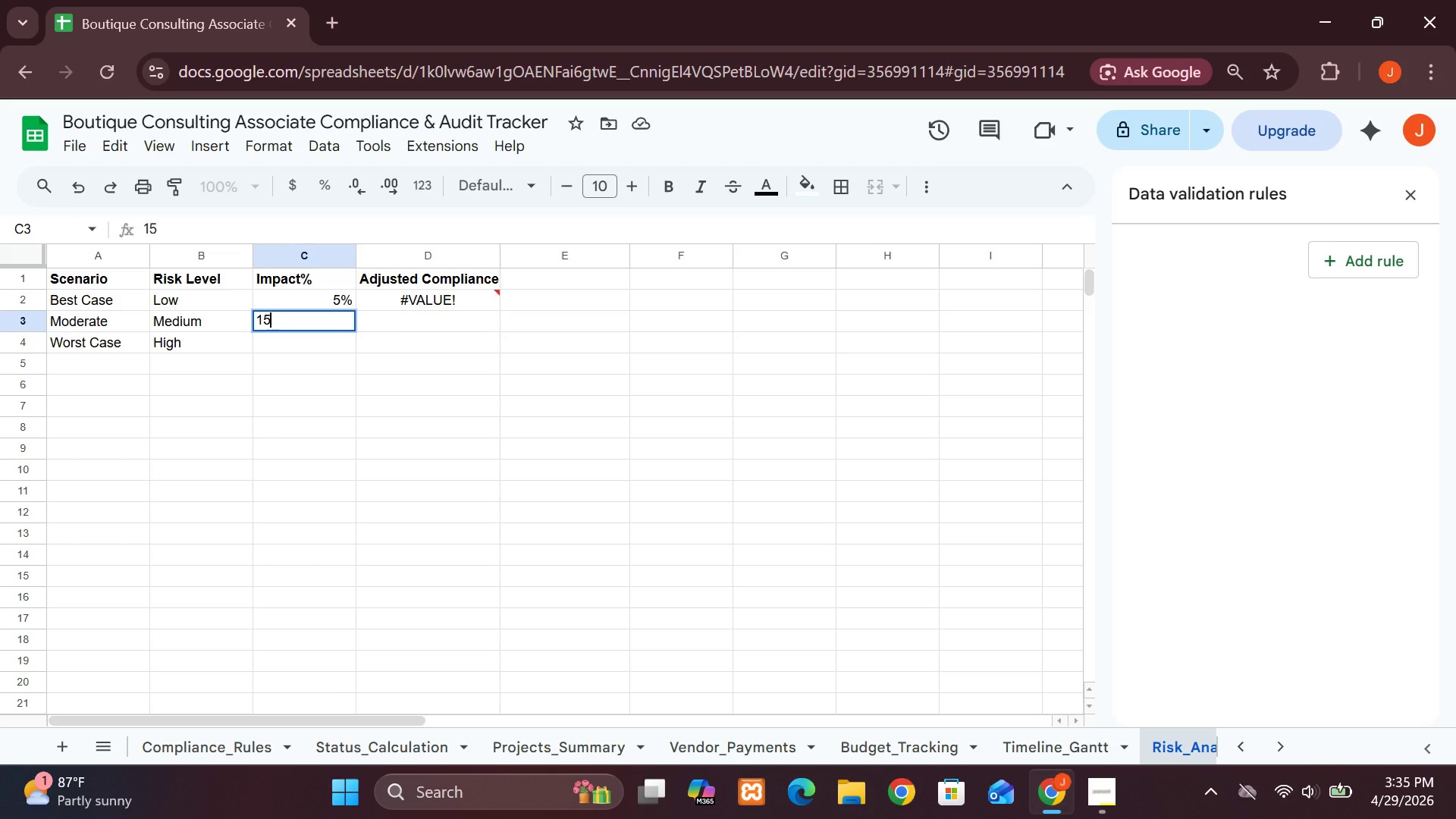 
key(Control+5)
 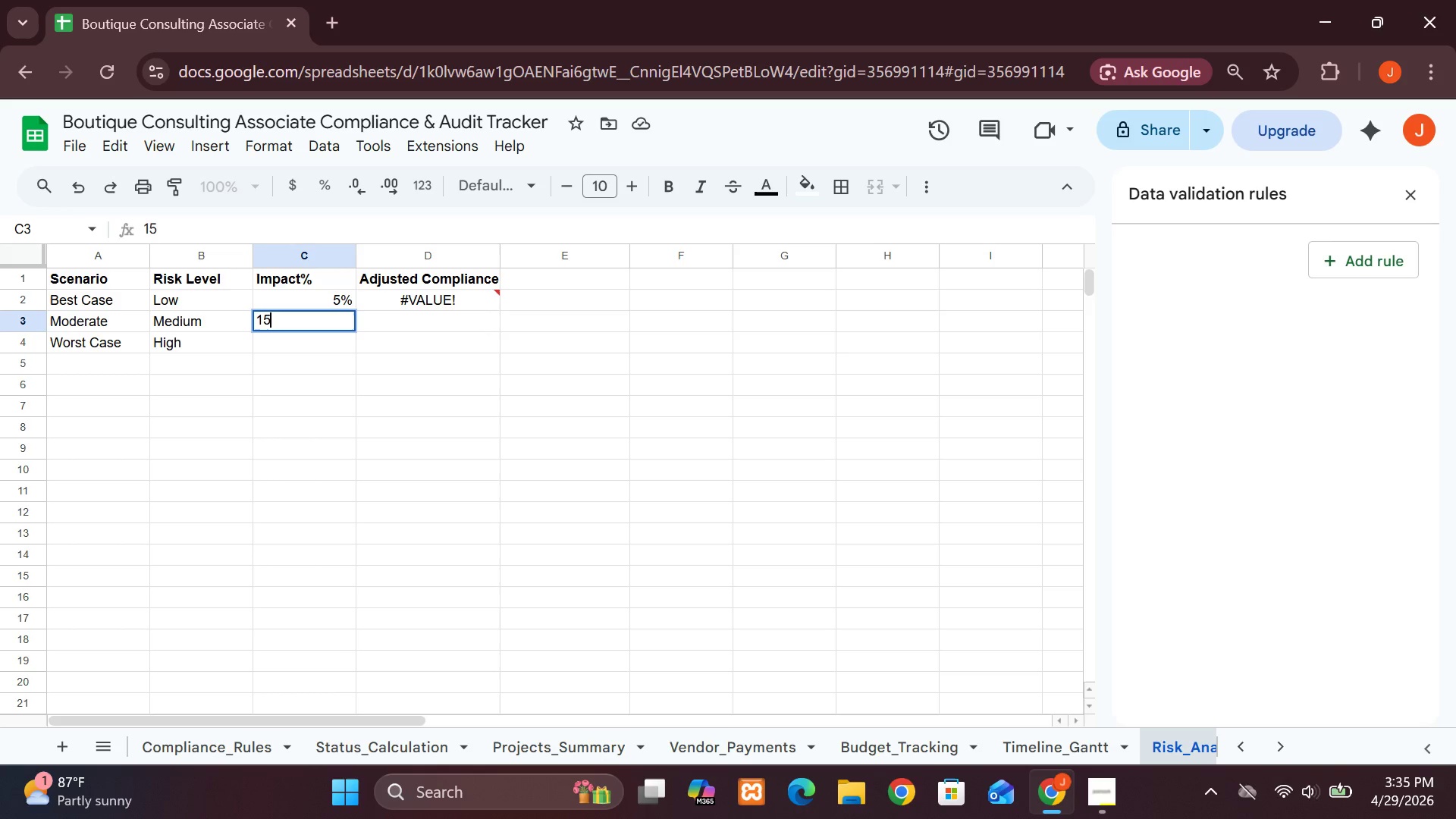 
key(Shift+5)
 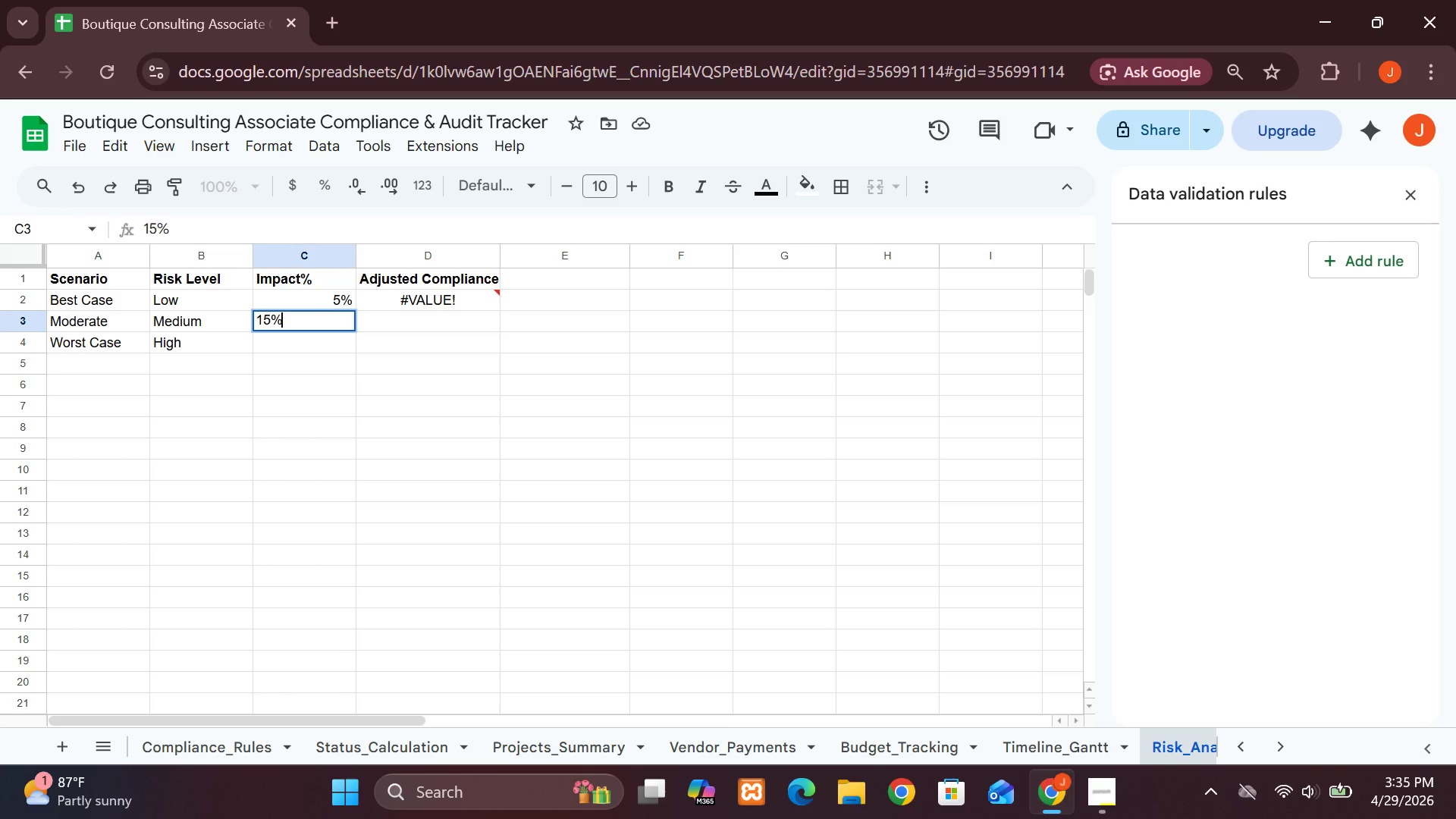 
key(ArrowDown)
 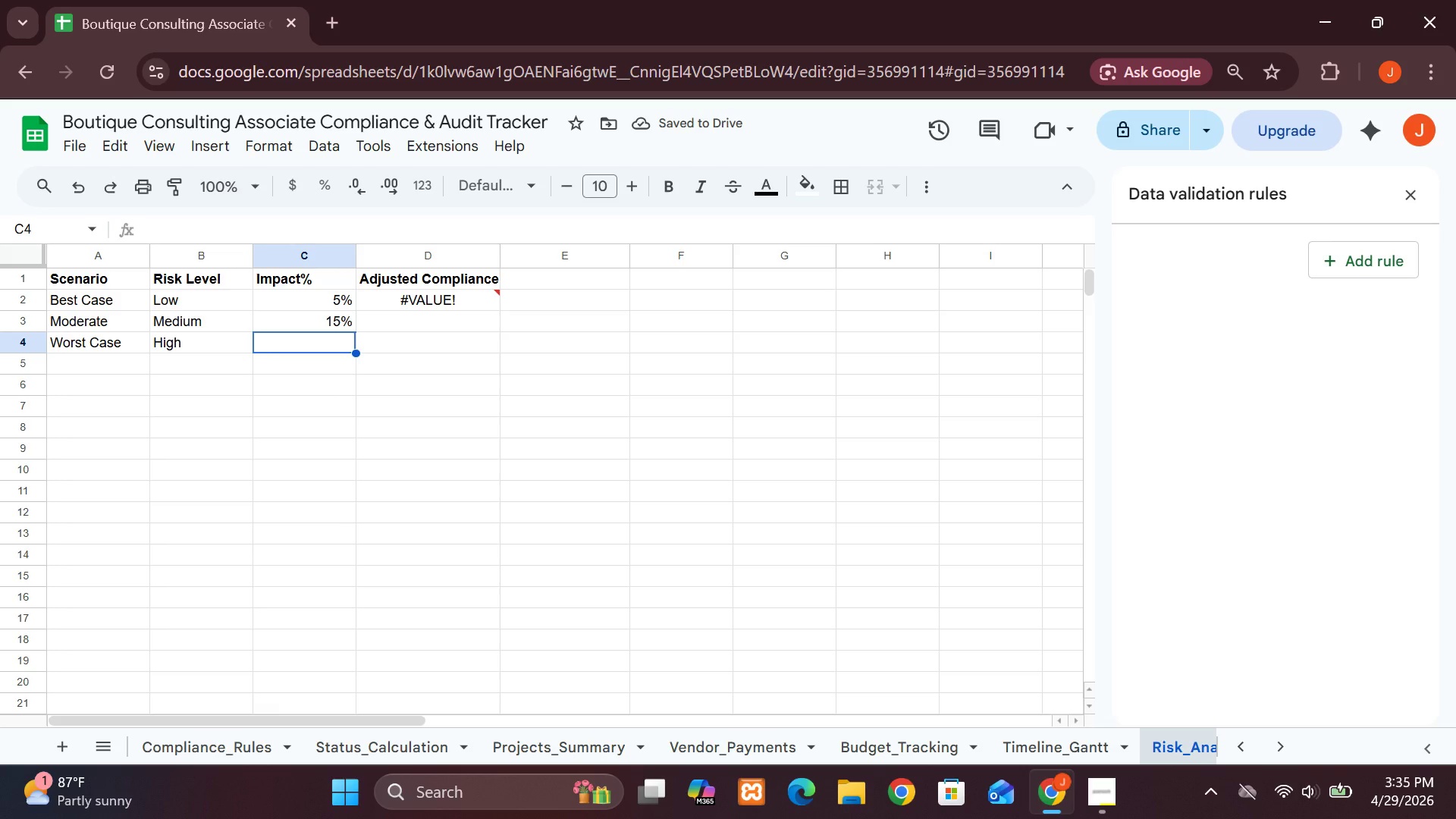 
wait(5.06)
 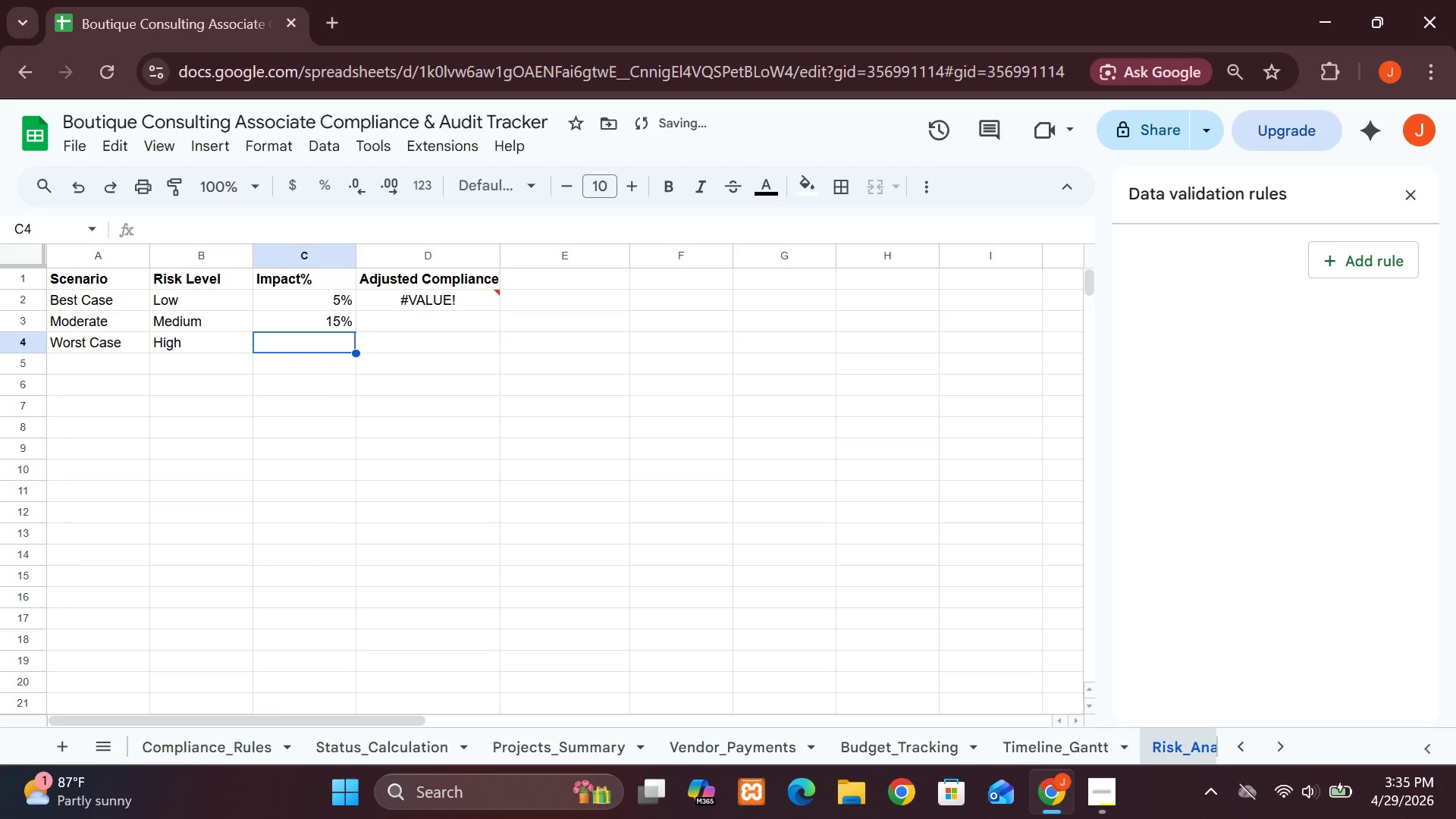 
hold_key(key=ShiftLeft, duration=0.75)
 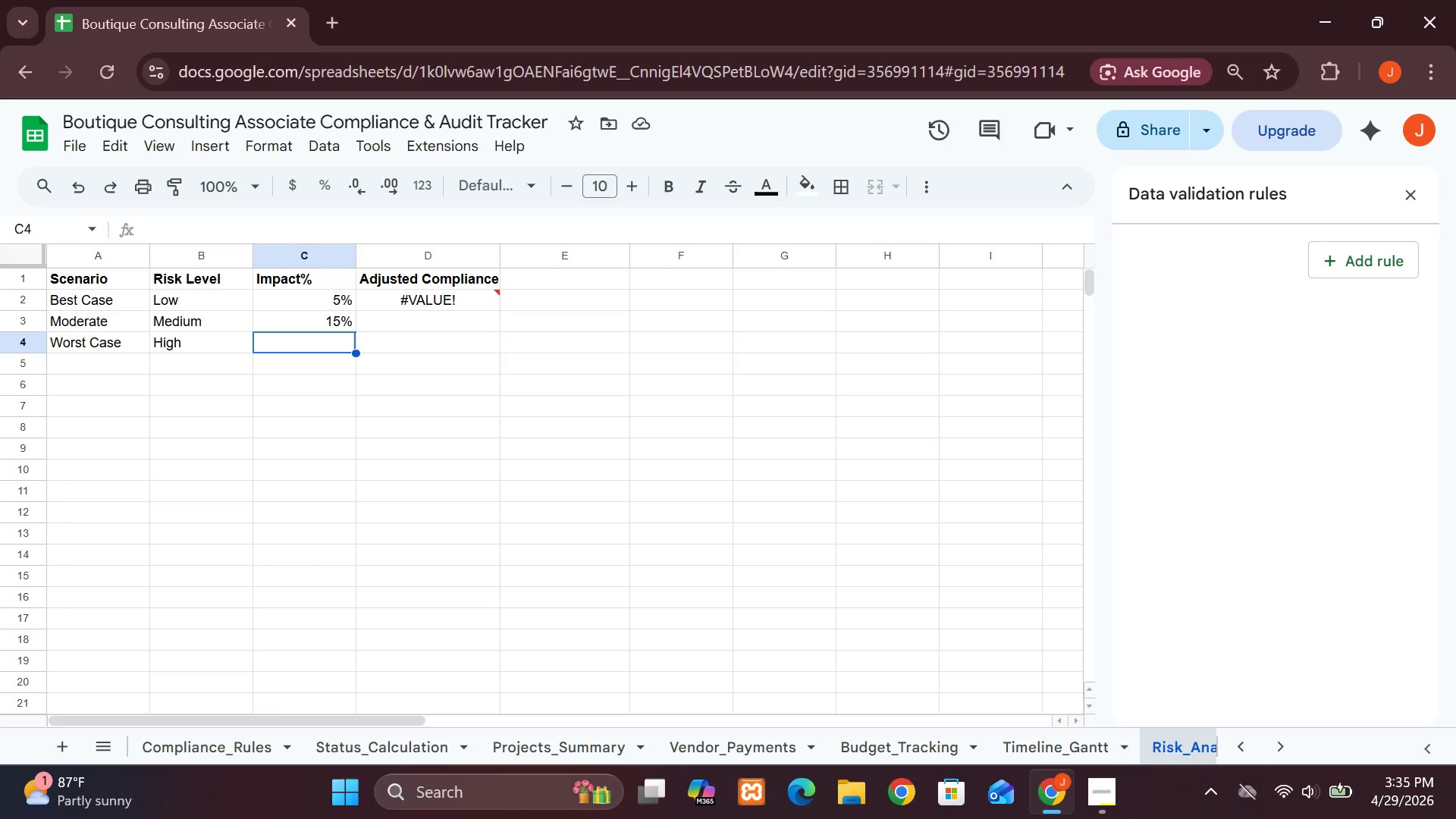 
type(30)
 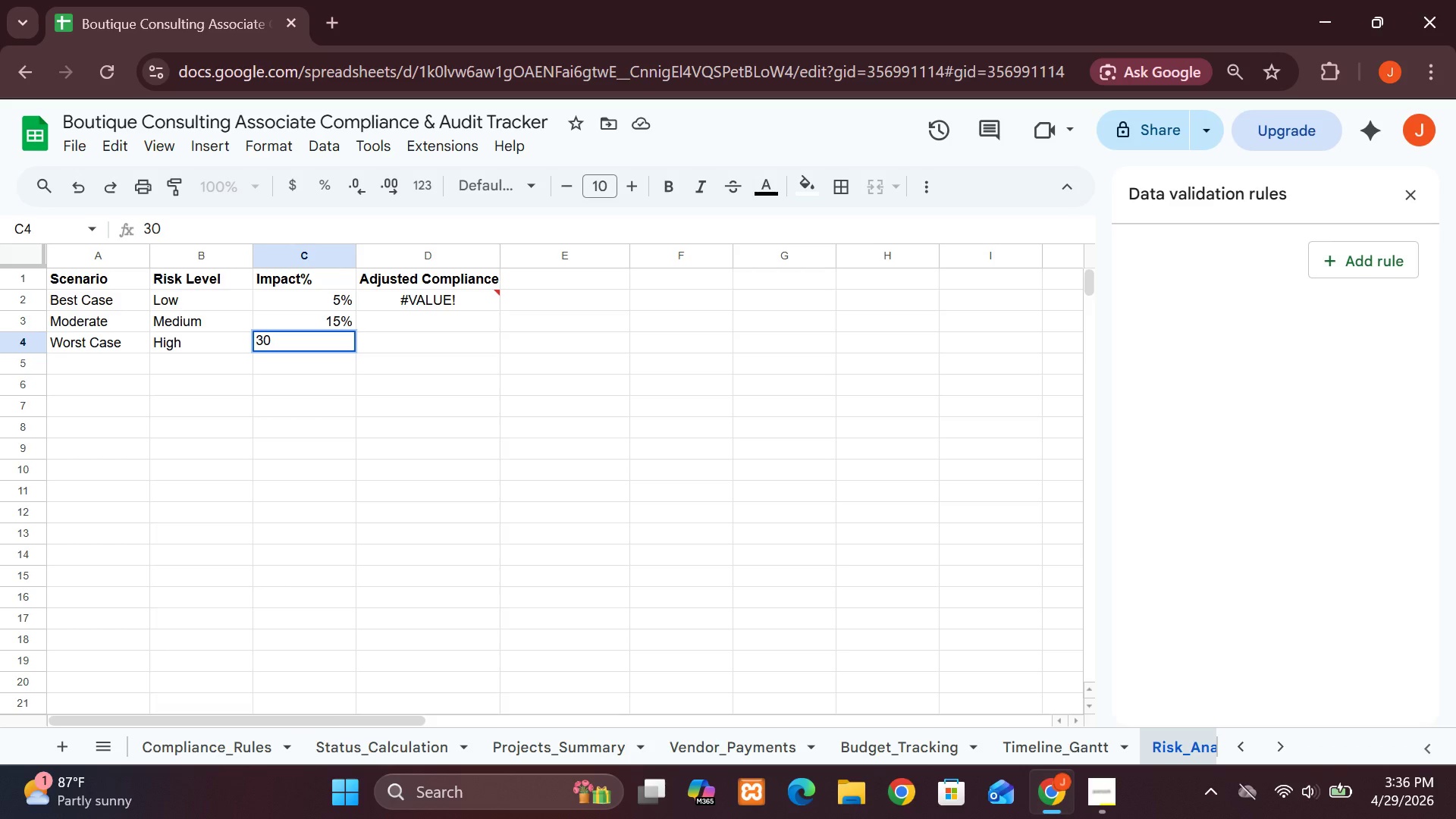 
key(Control+5)
 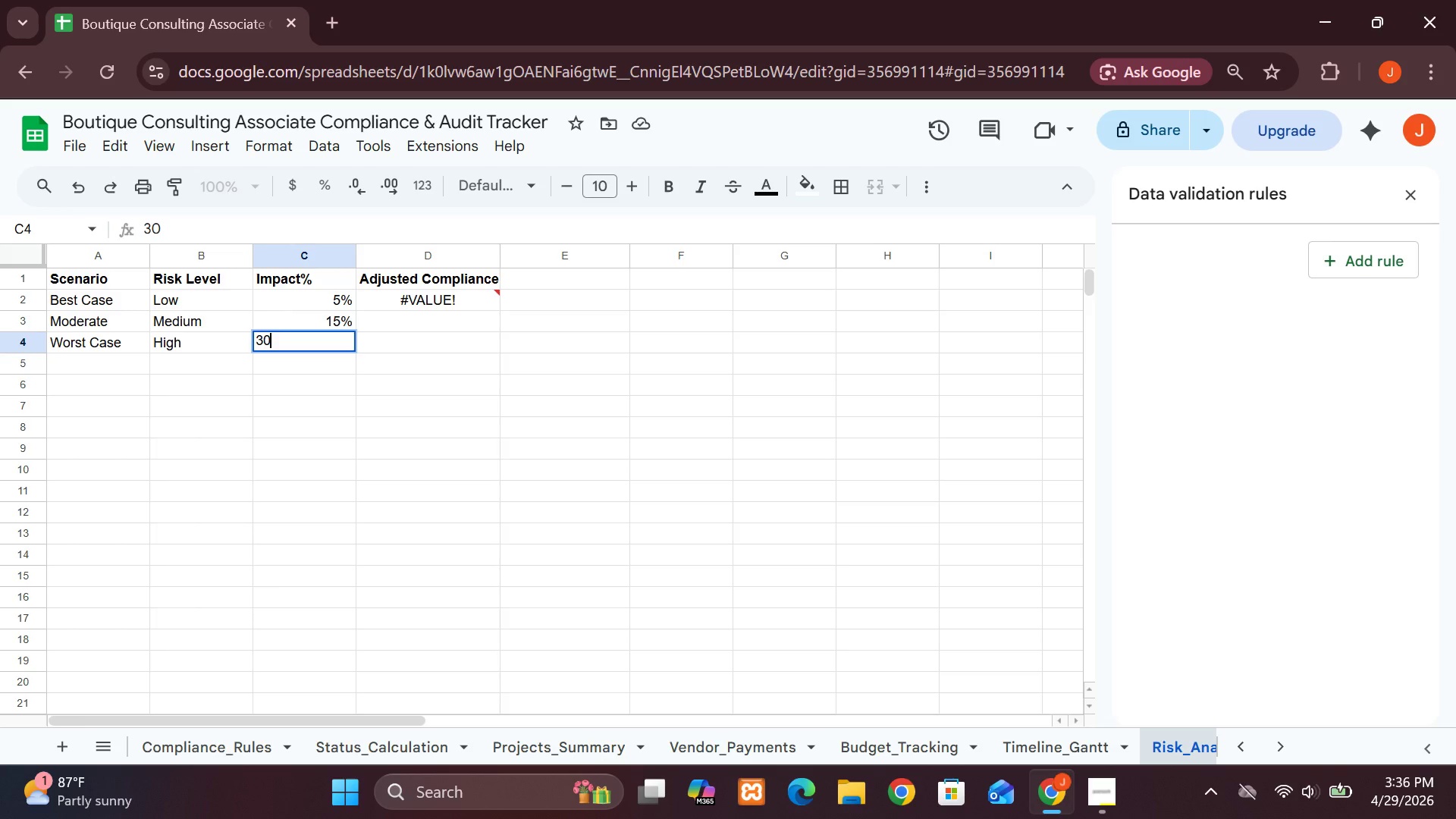 
key(Control+ControlLeft)
 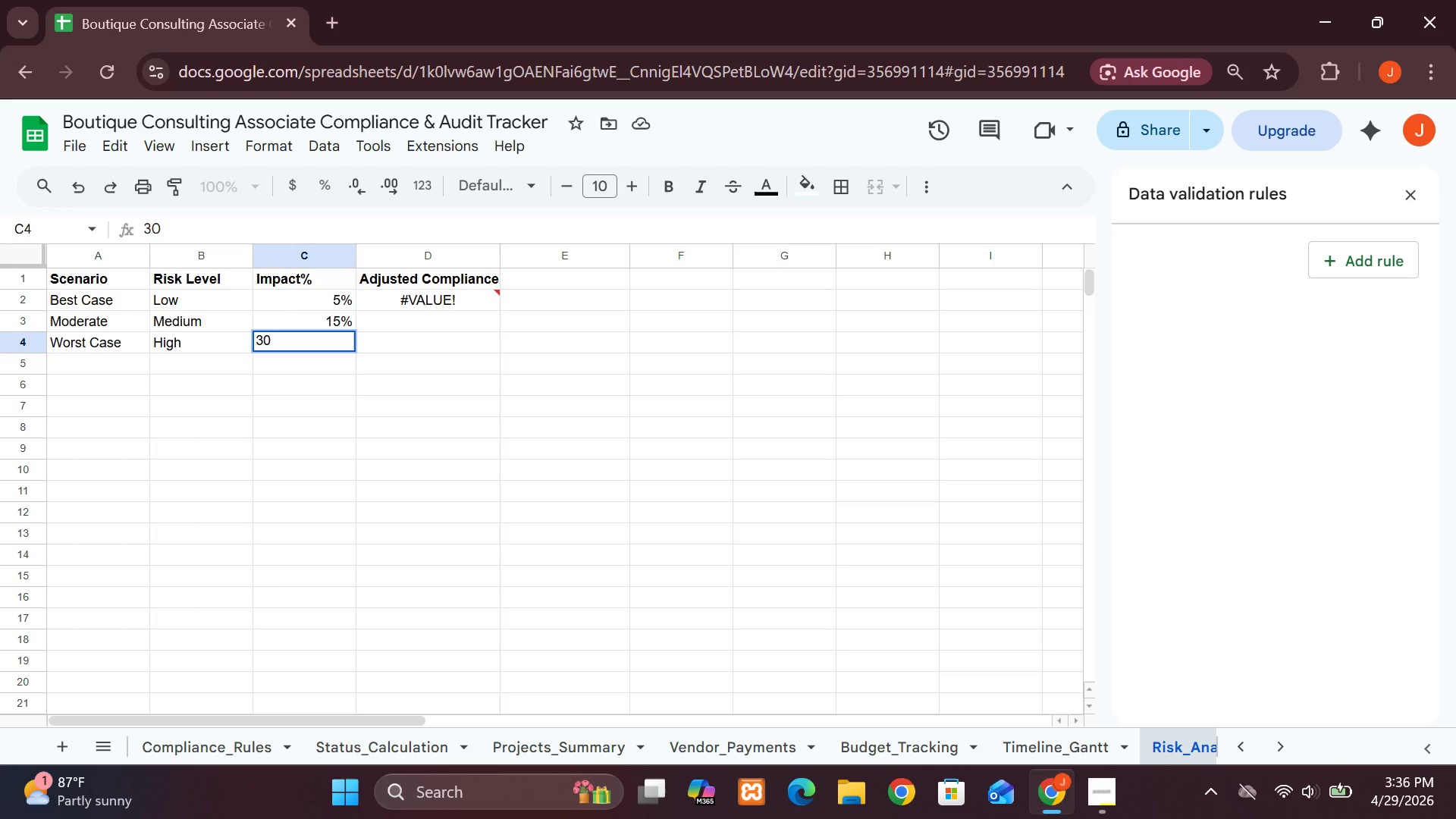 
key(Shift+5)
 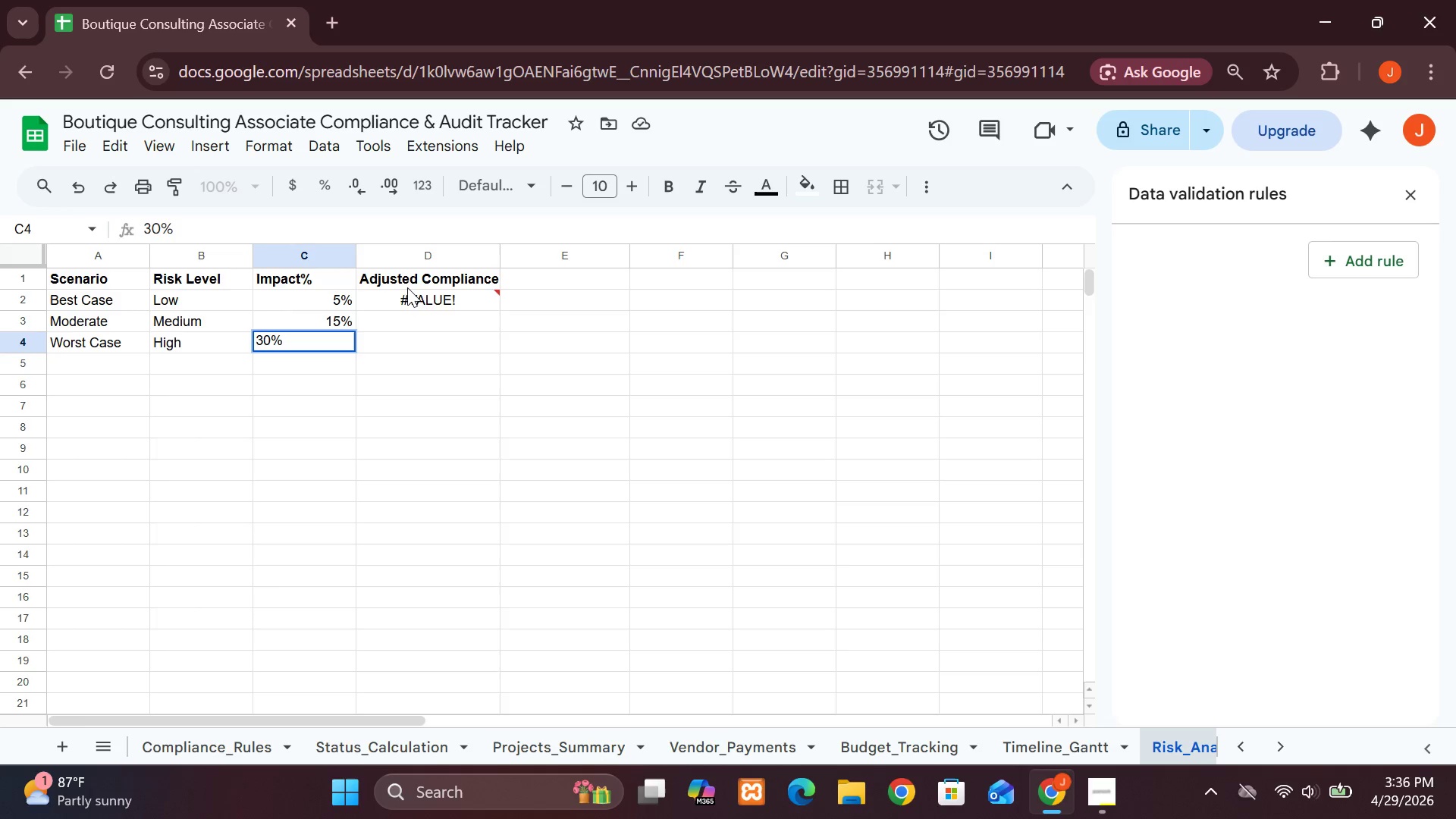 
left_click([403, 301])
 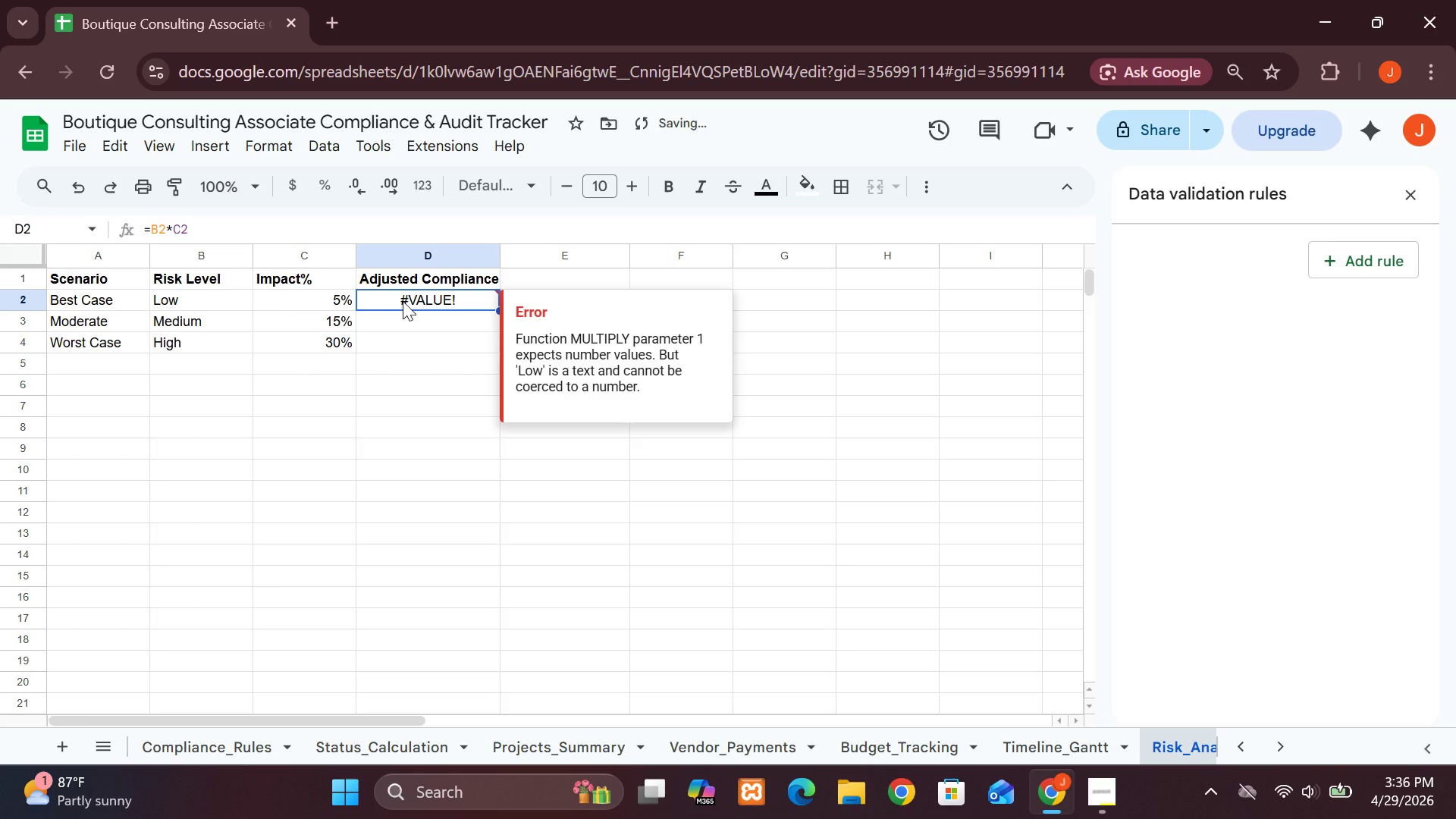 
left_click([403, 301])
 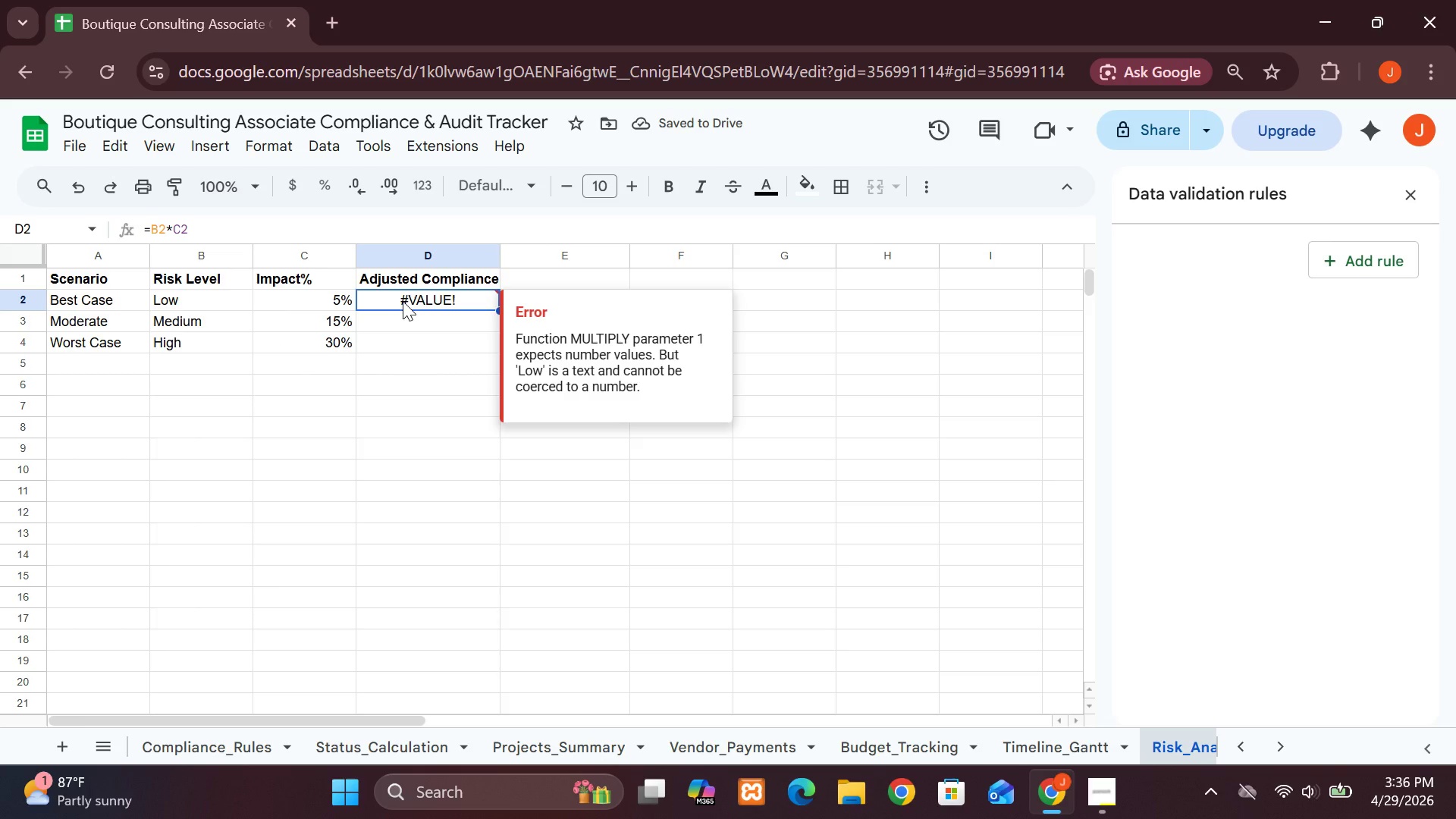 
left_click([403, 301])
 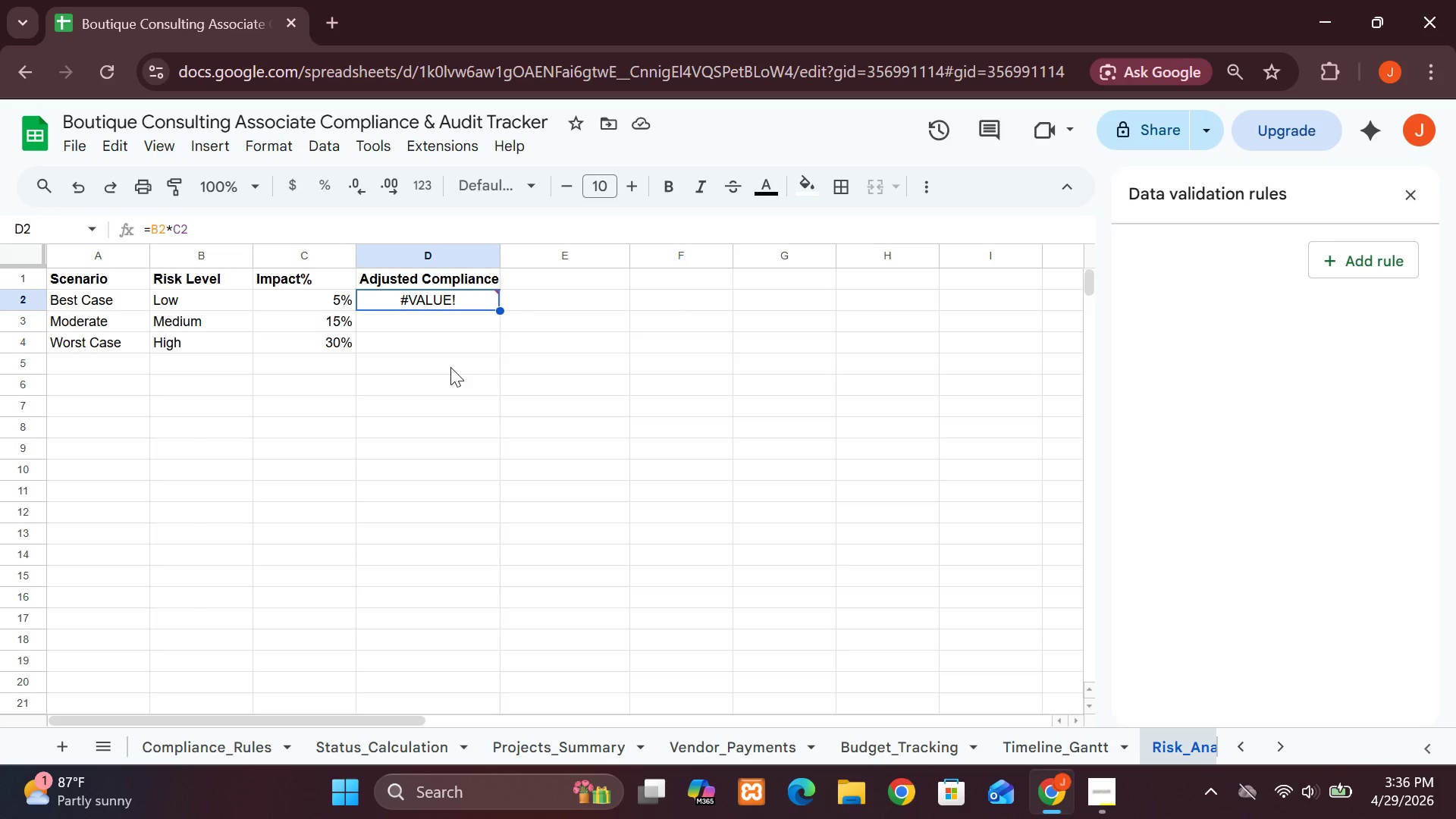 
wait(44.45)
 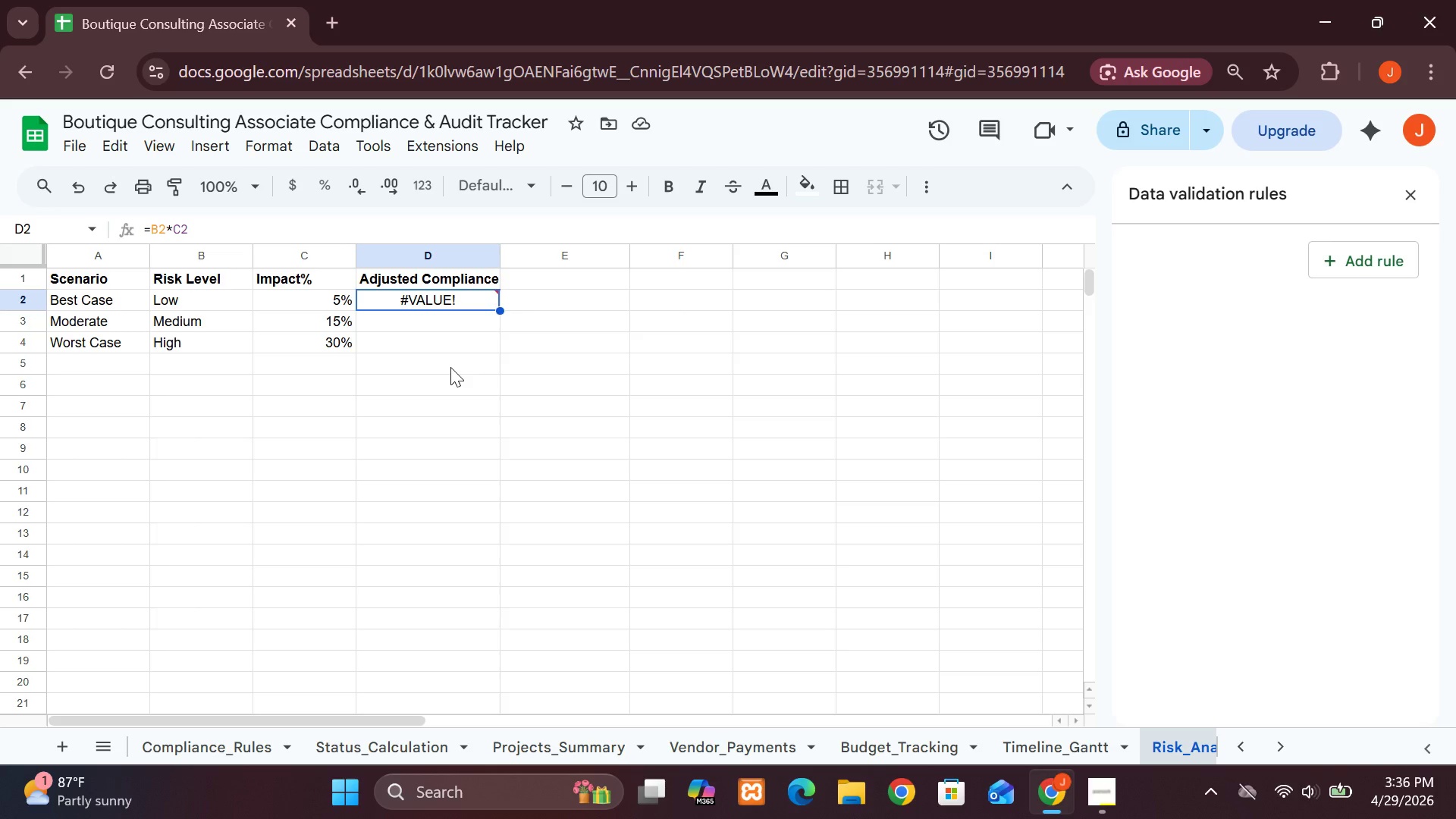 
mouse_move([435, 288])
 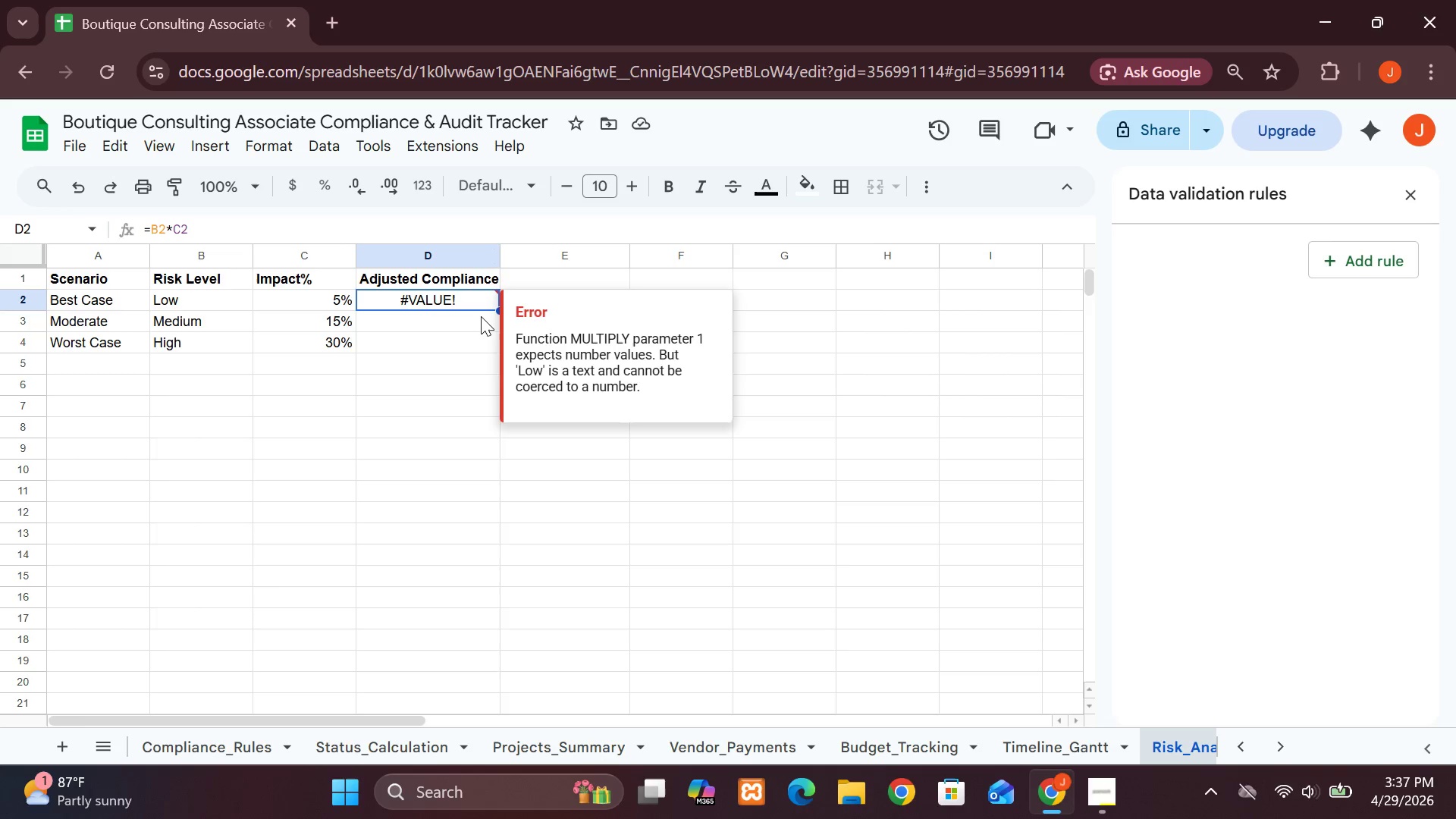 
left_click([471, 316])
 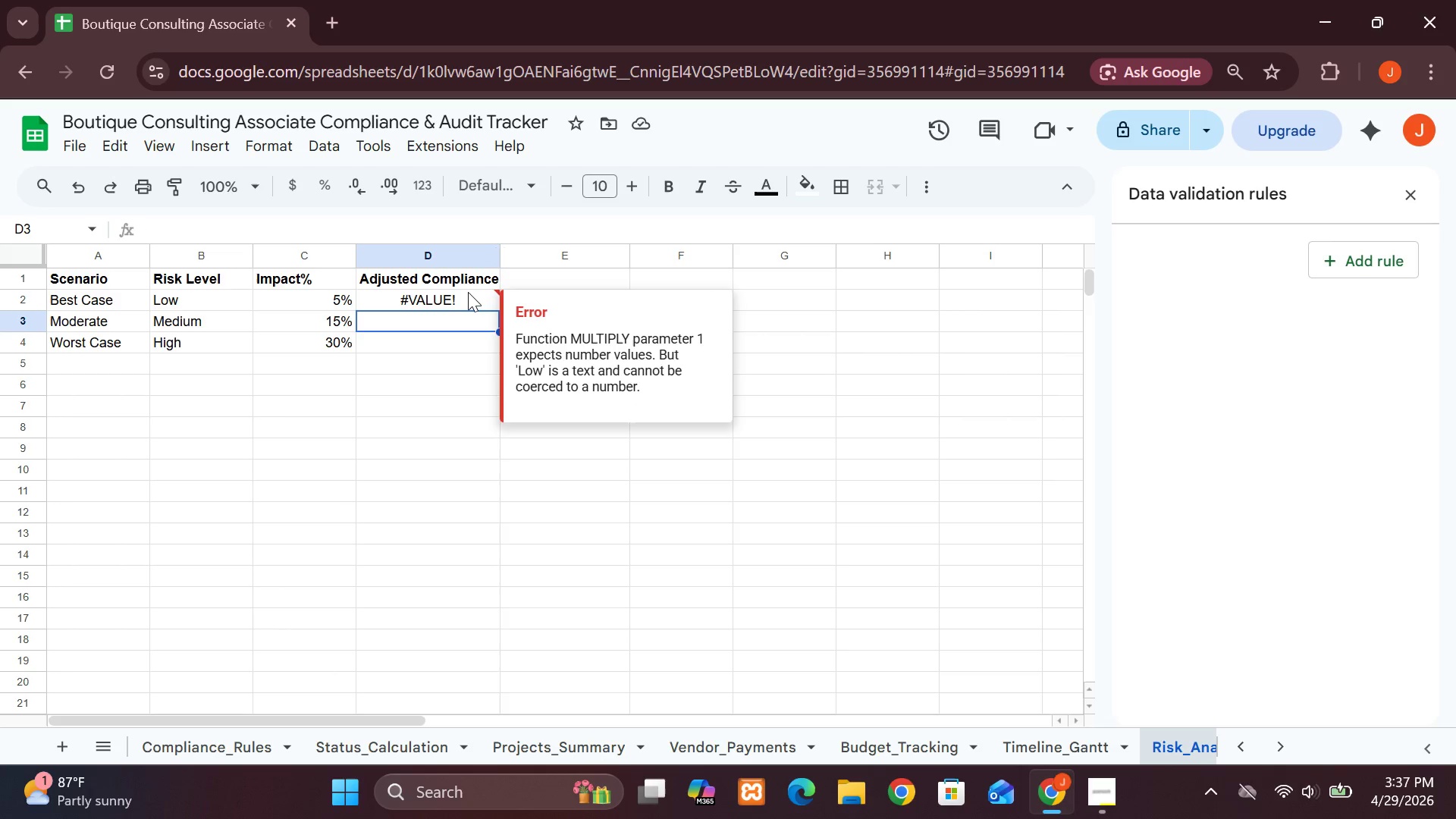 
left_click([468, 292])
 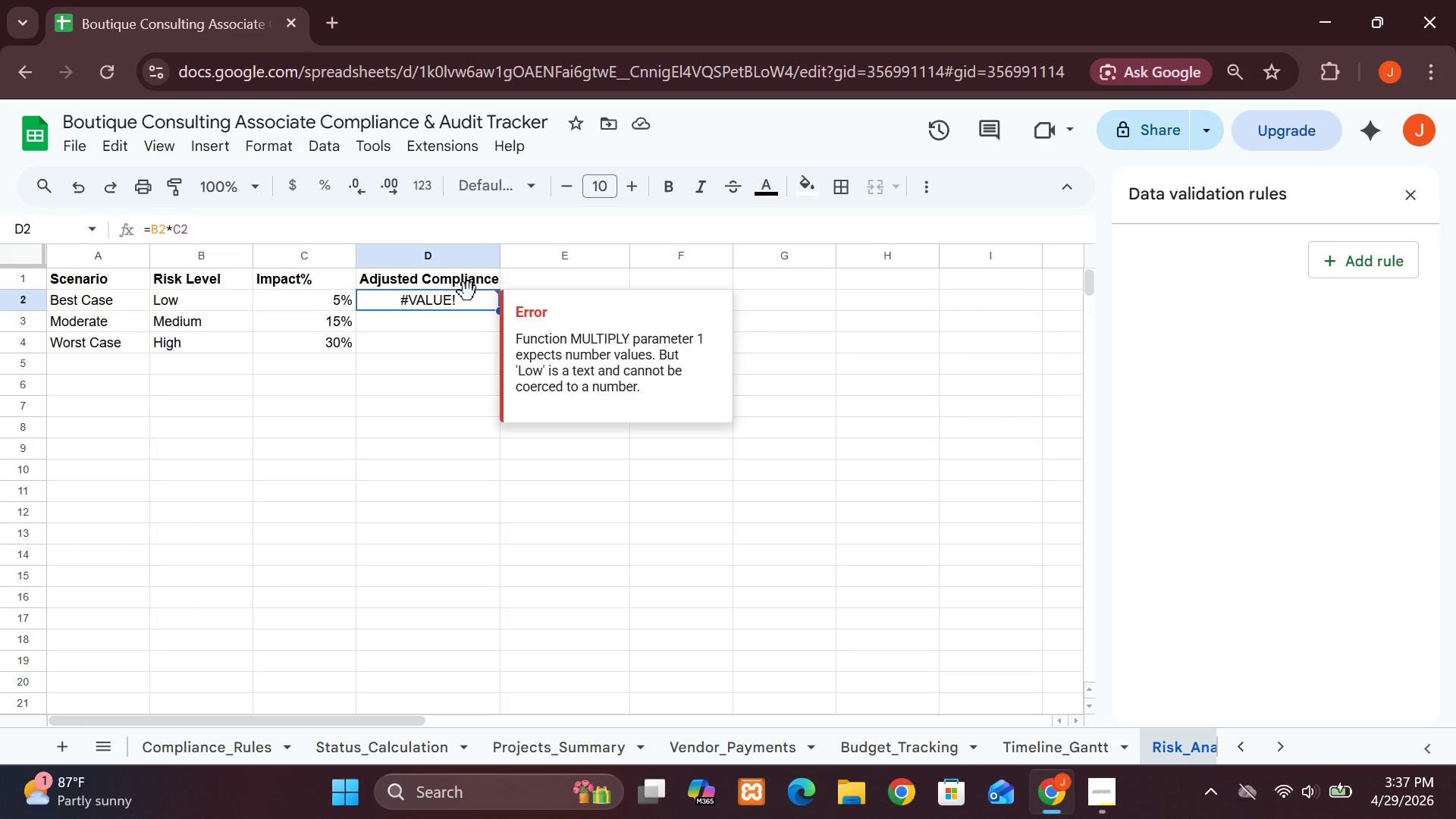 
left_click([468, 292])
 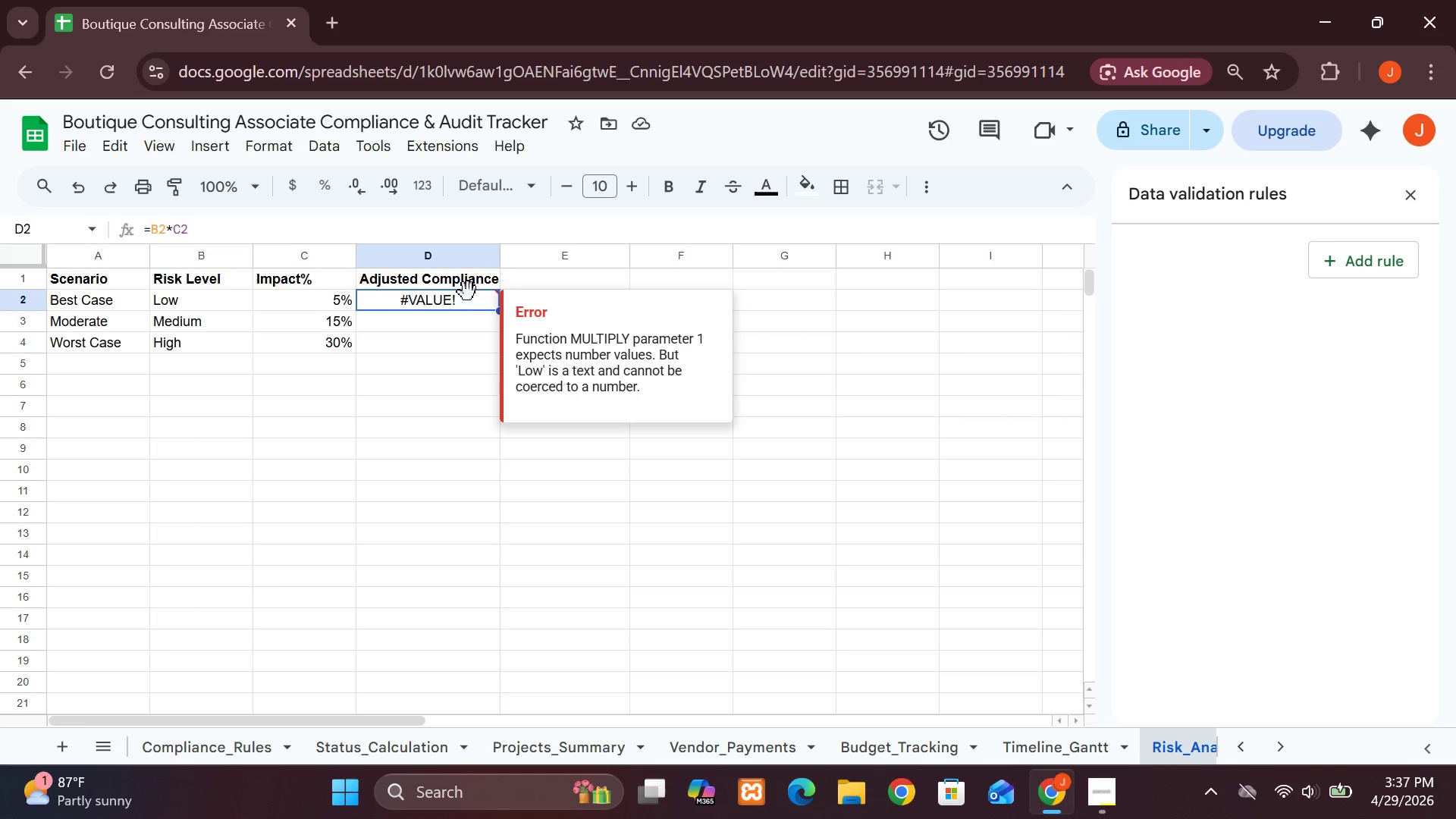 
left_click_drag(start_coordinate=[468, 292], to_coordinate=[469, 306])
 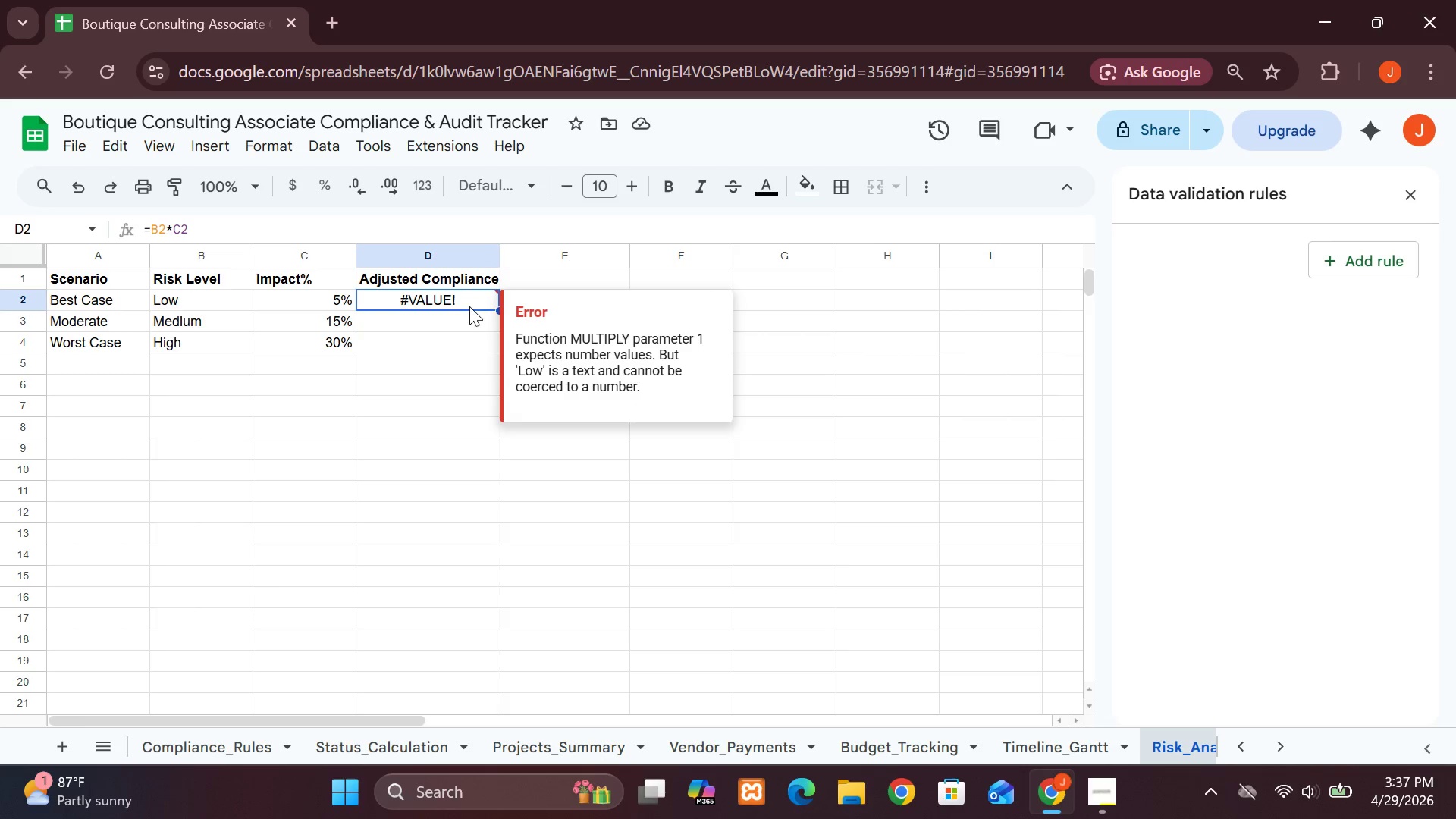 
double_click([469, 306])
 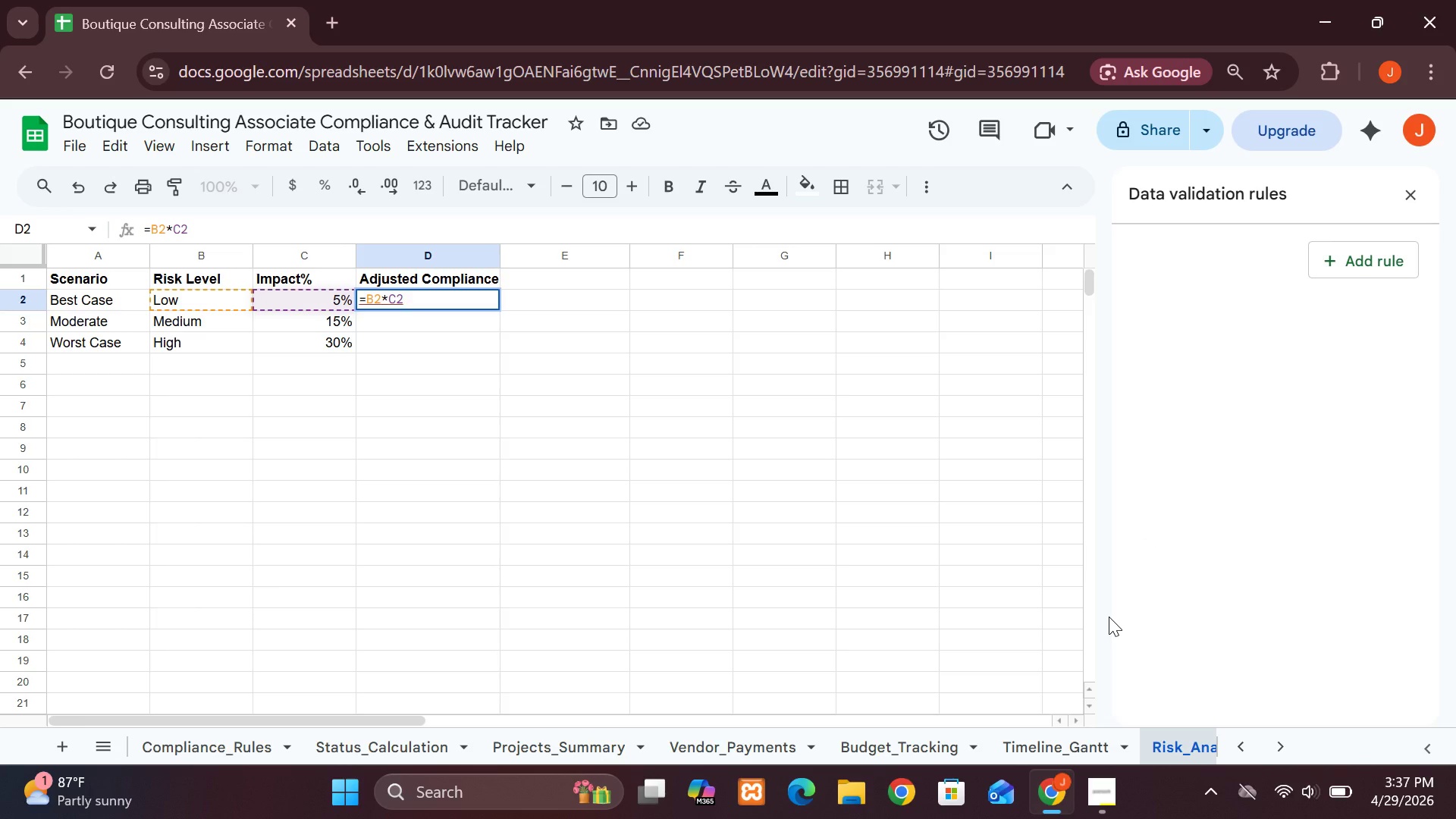 
wait(43.07)
 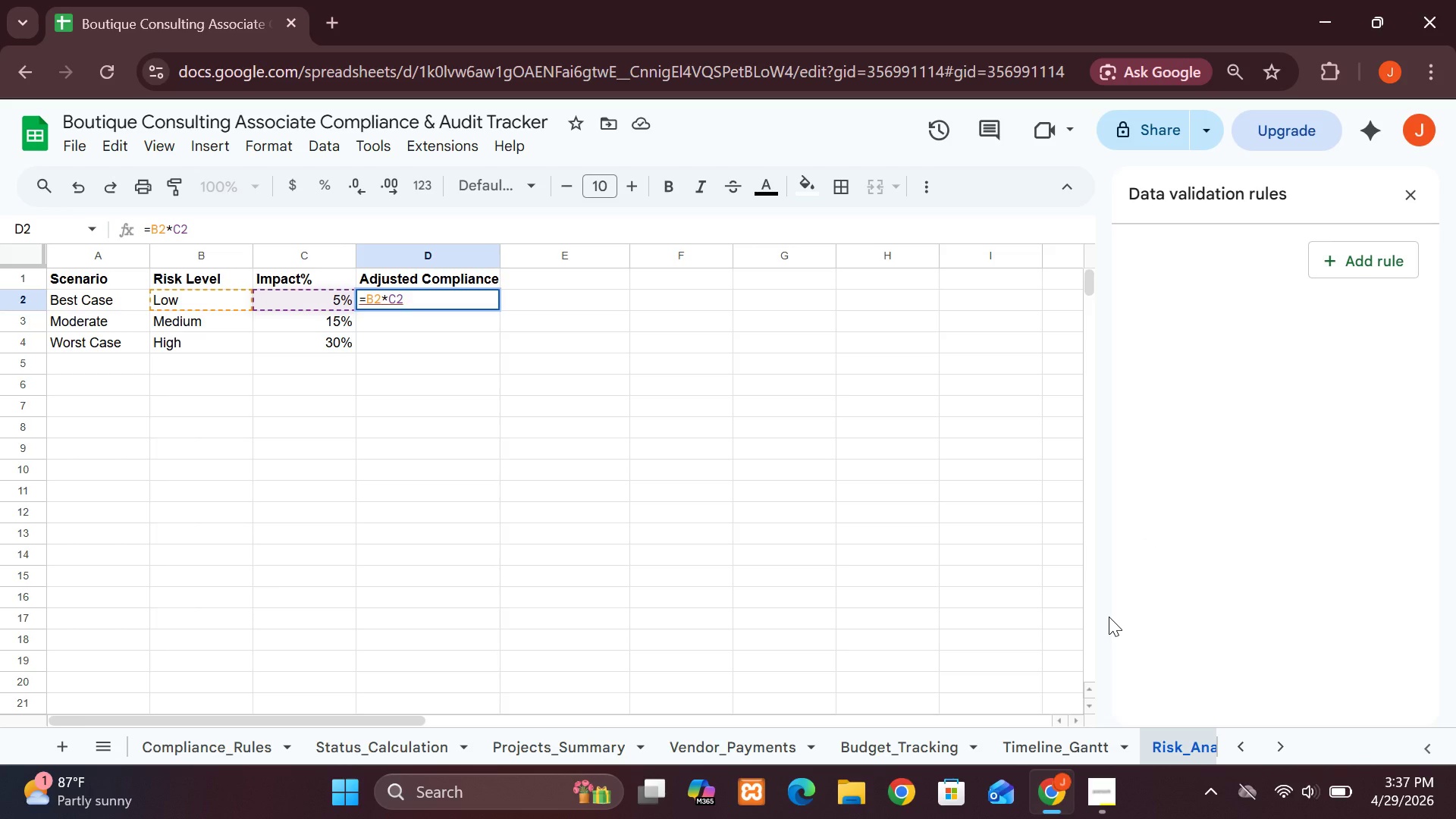 
mouse_move([425, 276])
 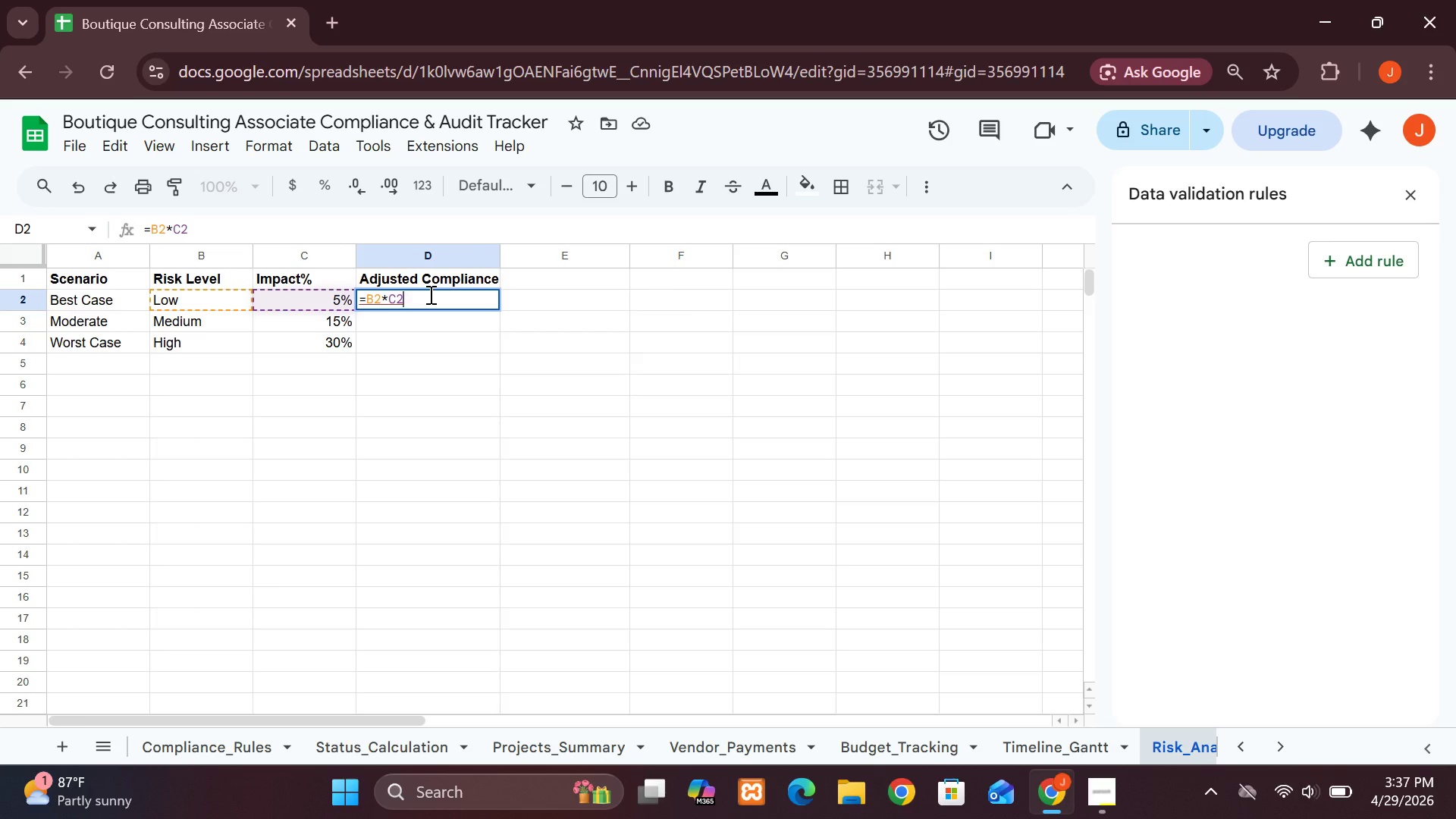 
left_click([429, 294])
 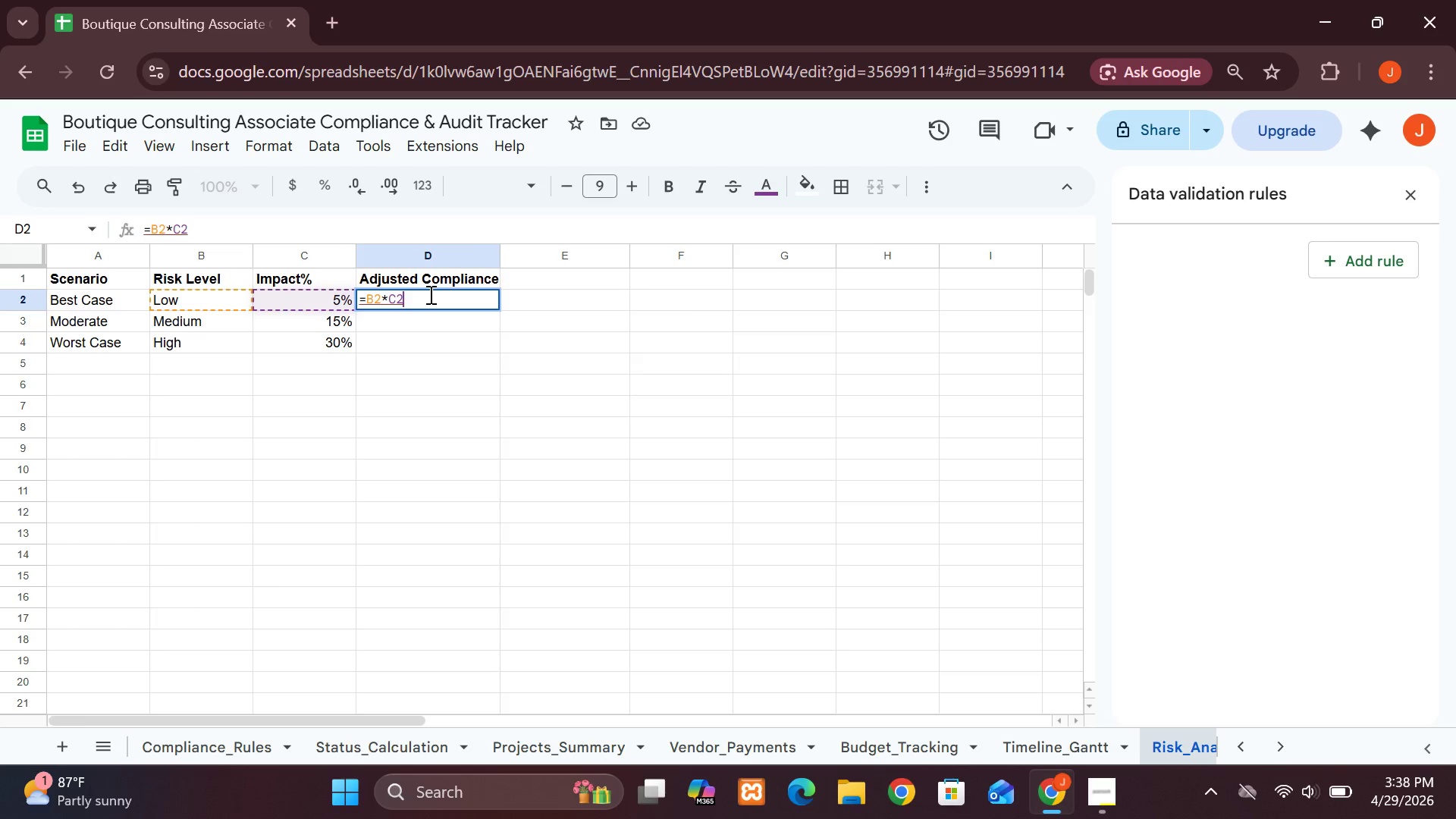 
key(Enter)
 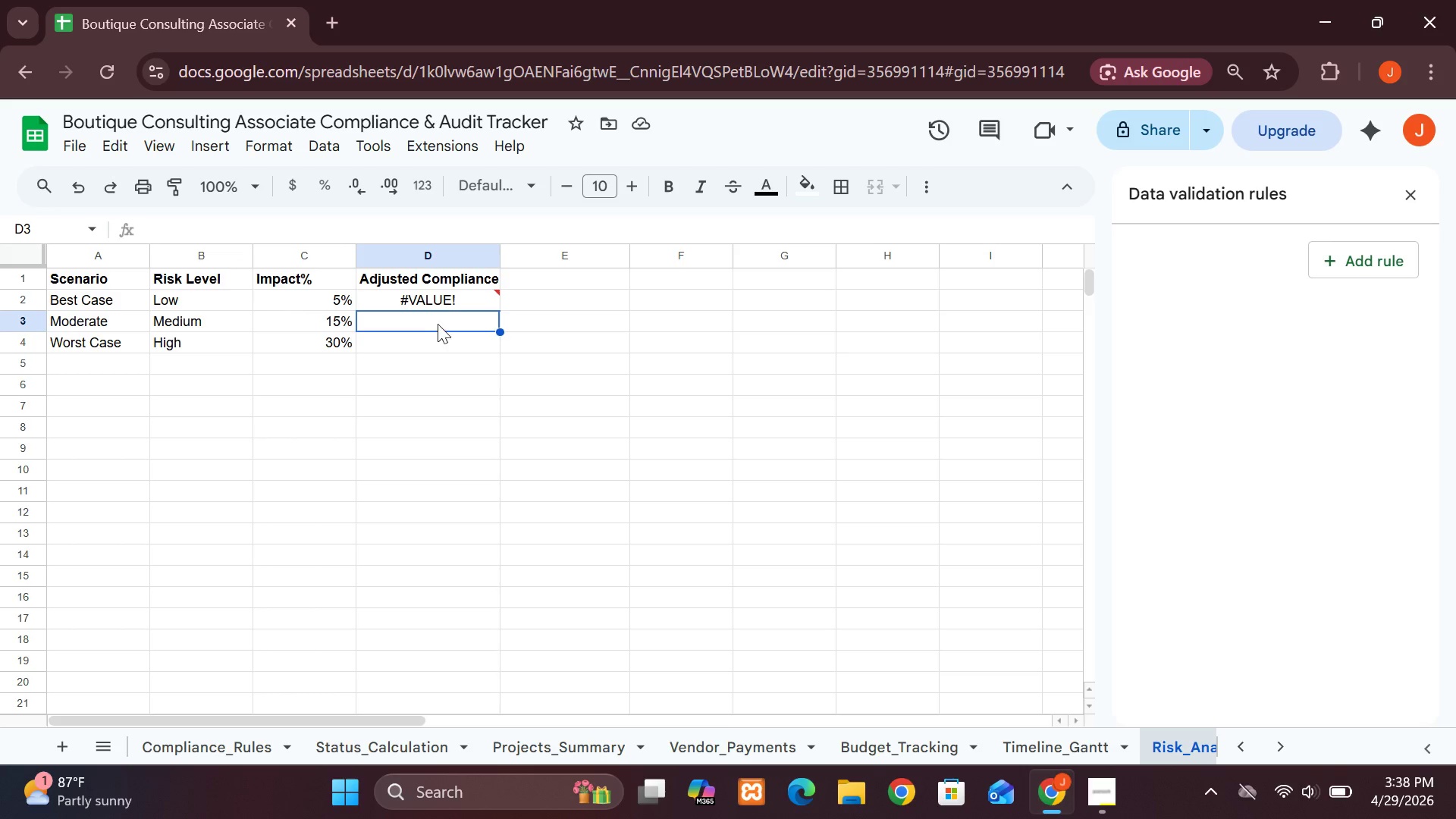 
double_click([443, 309])
 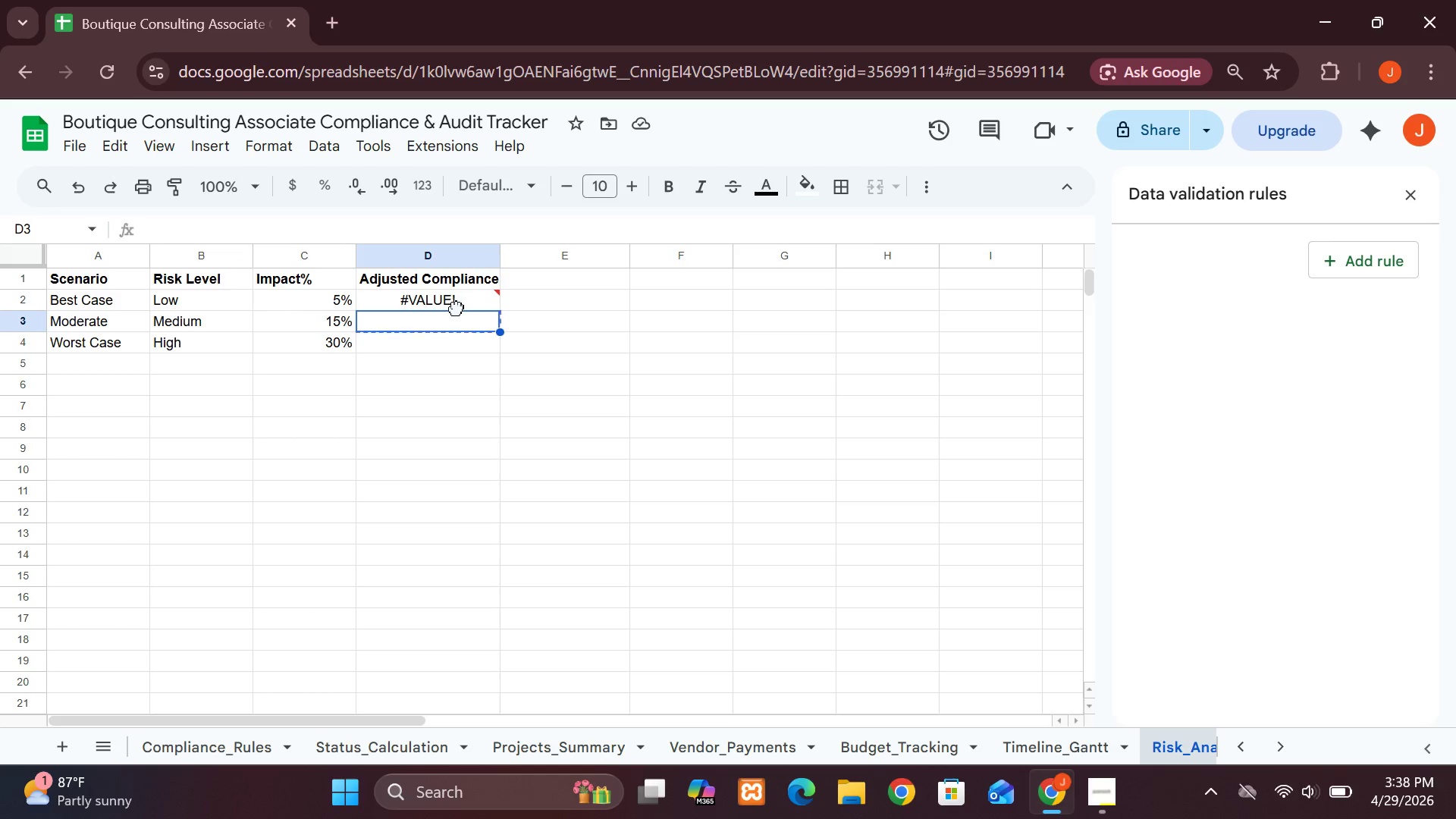 
double_click([457, 308])
 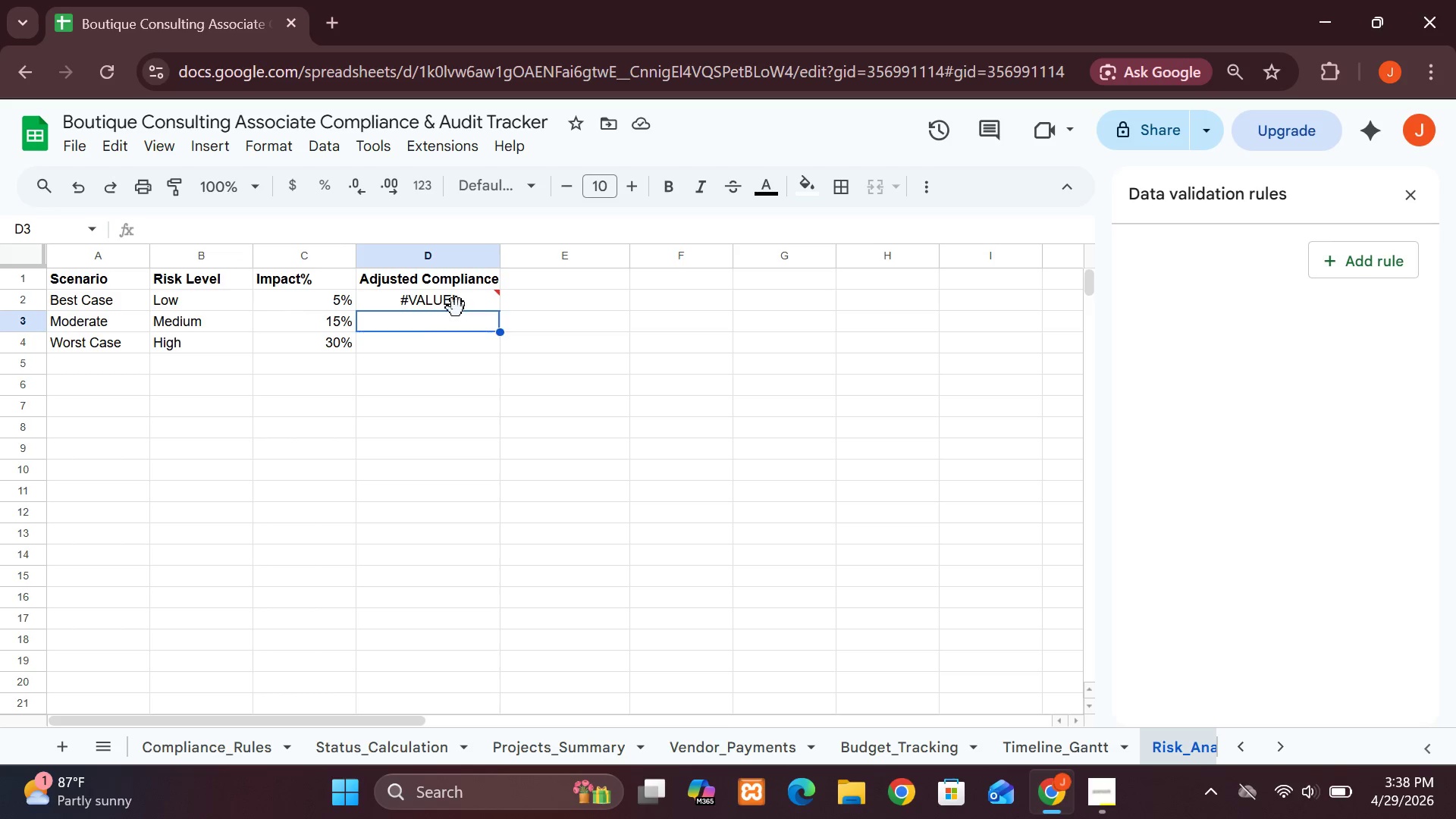 
triple_click([457, 308])
 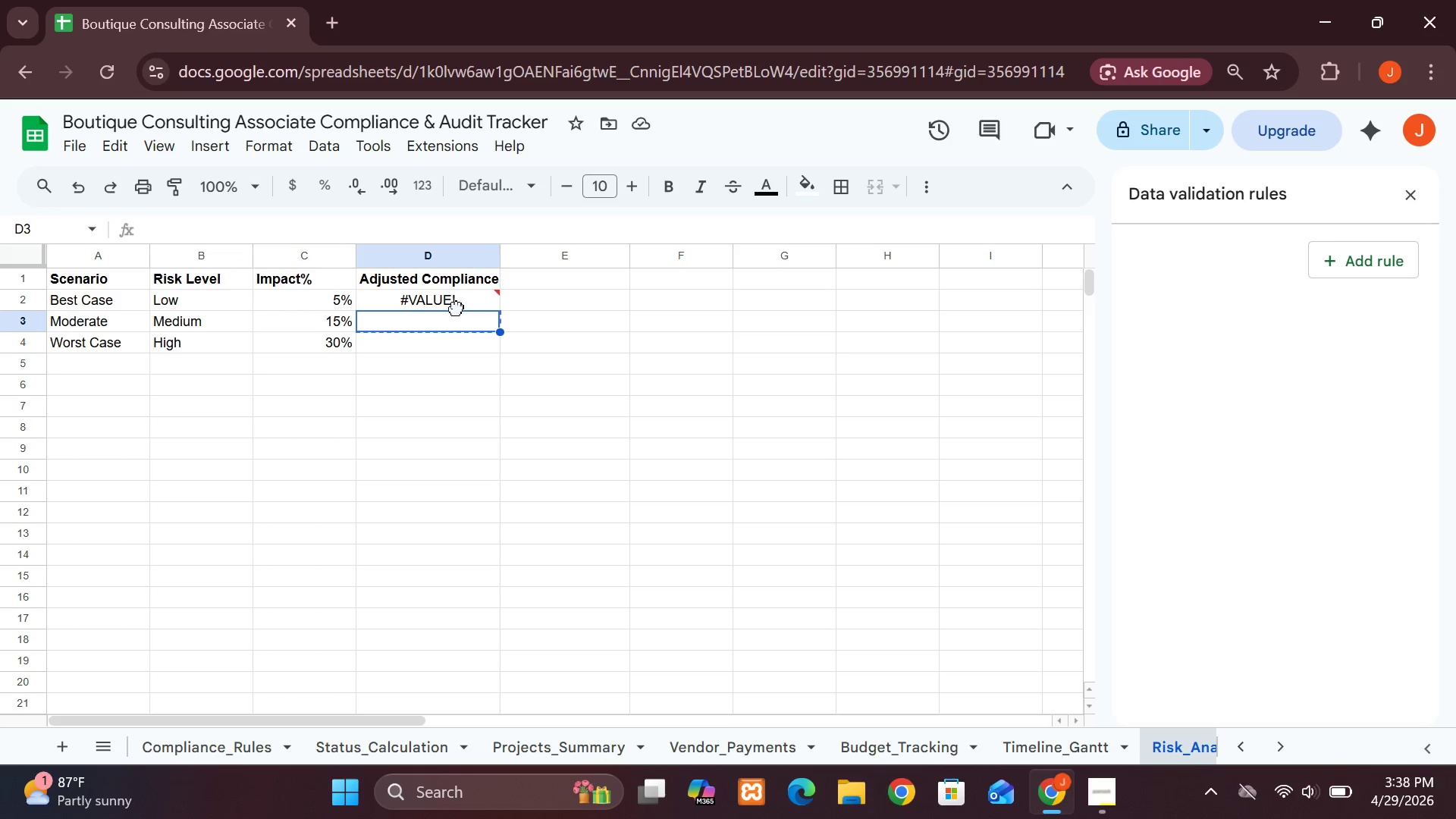 
triple_click([457, 308])
 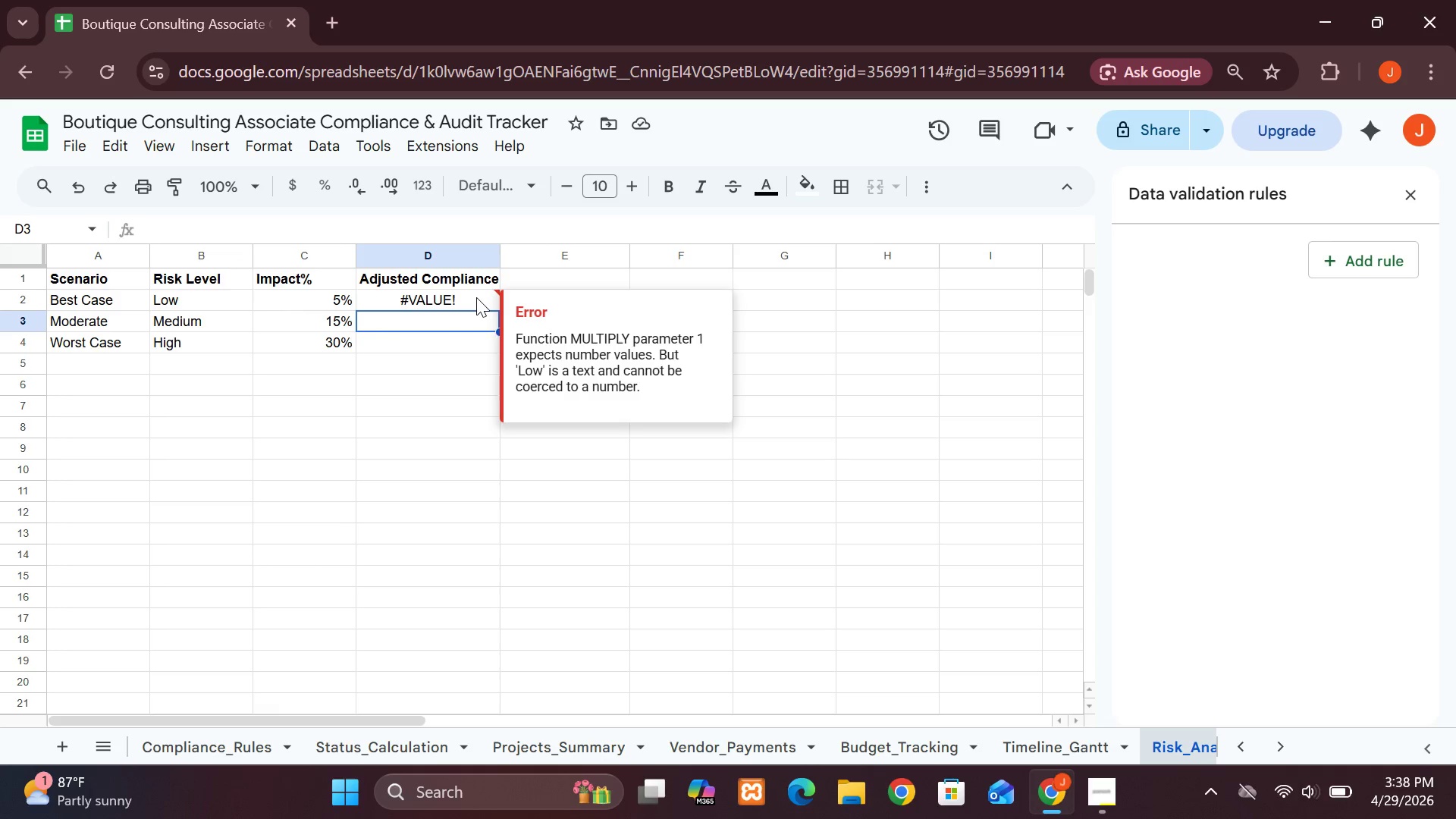 
double_click([476, 297])
 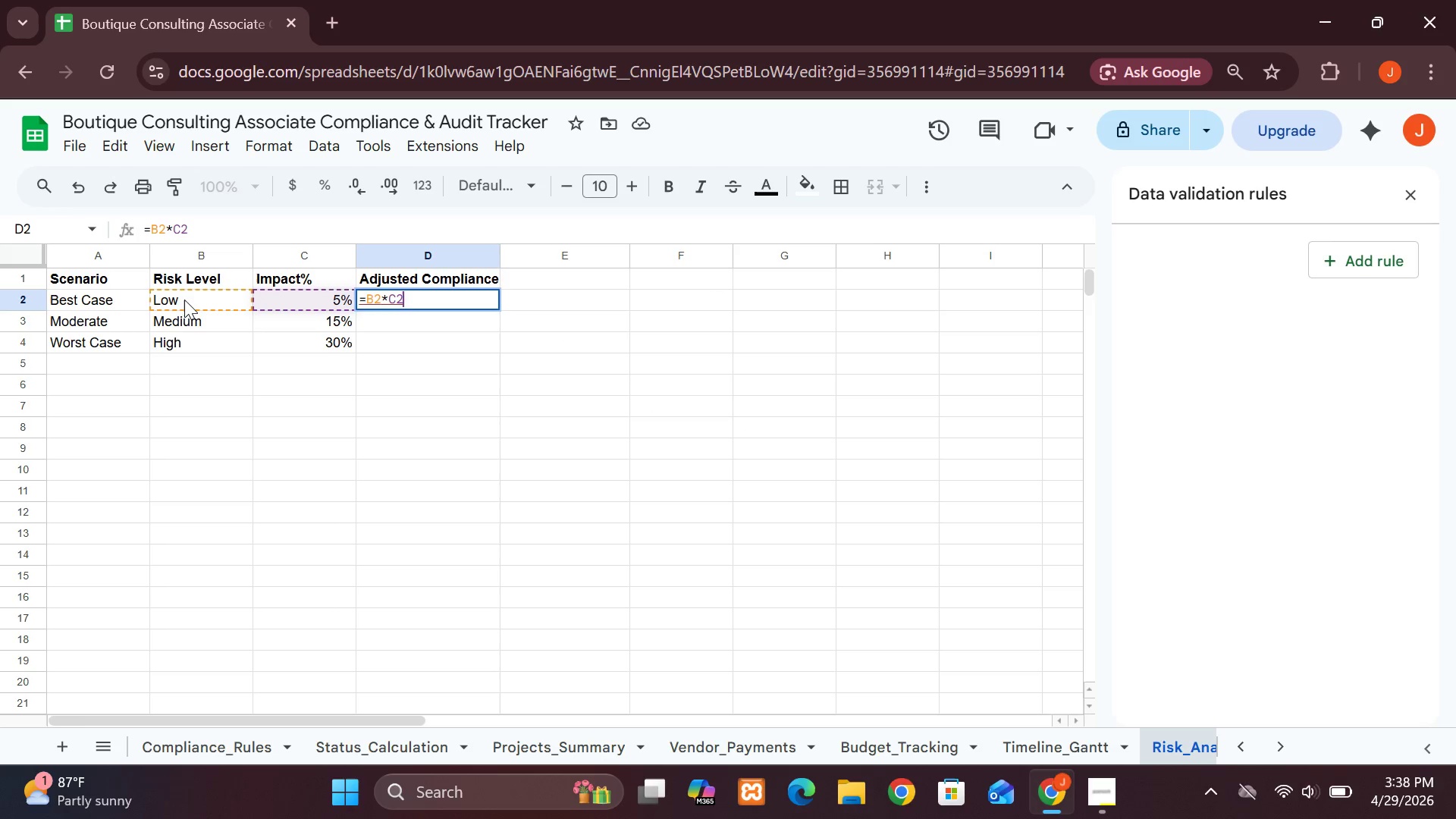 
wait(5.07)
 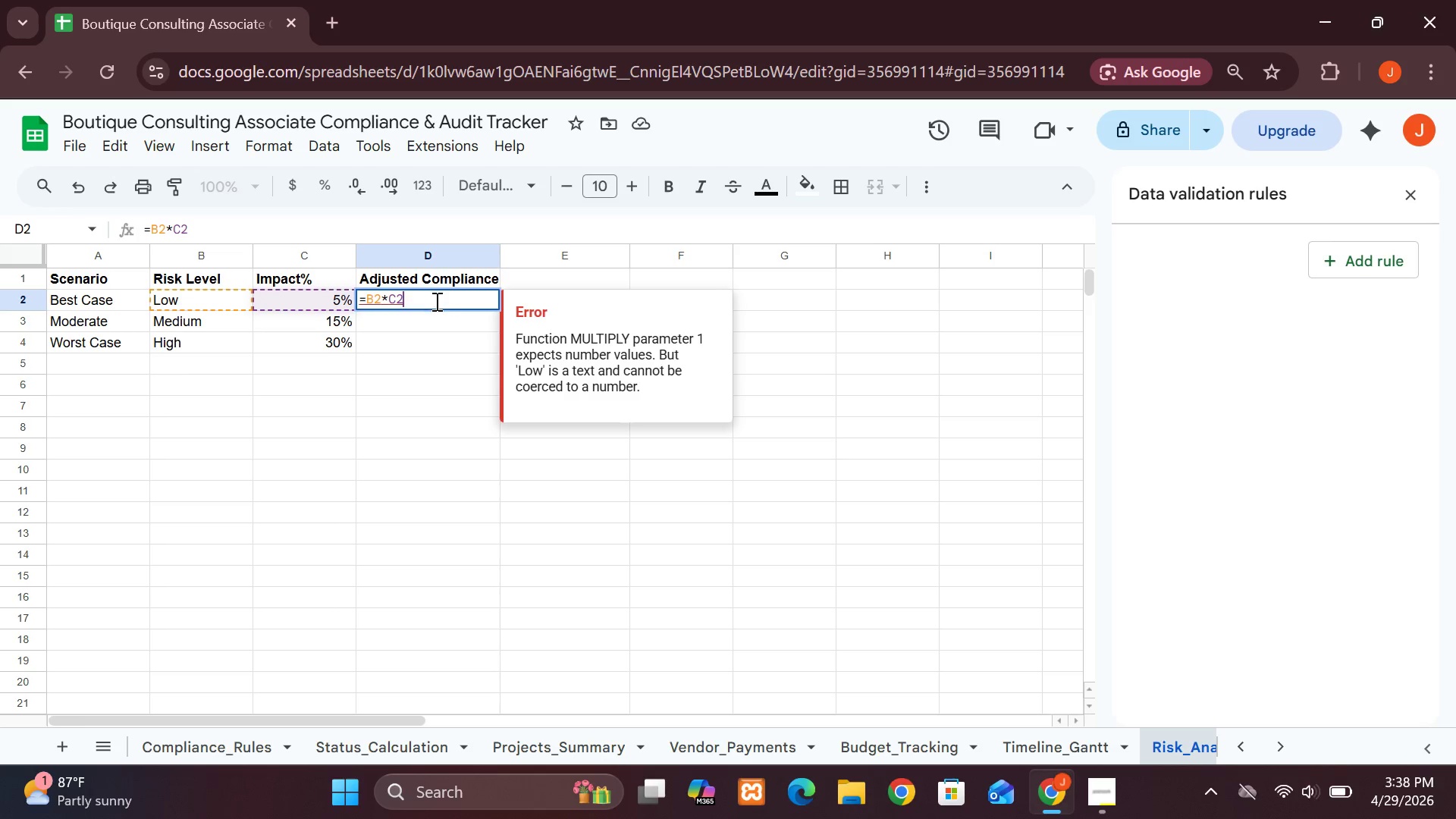 
mouse_move([372, 310])
 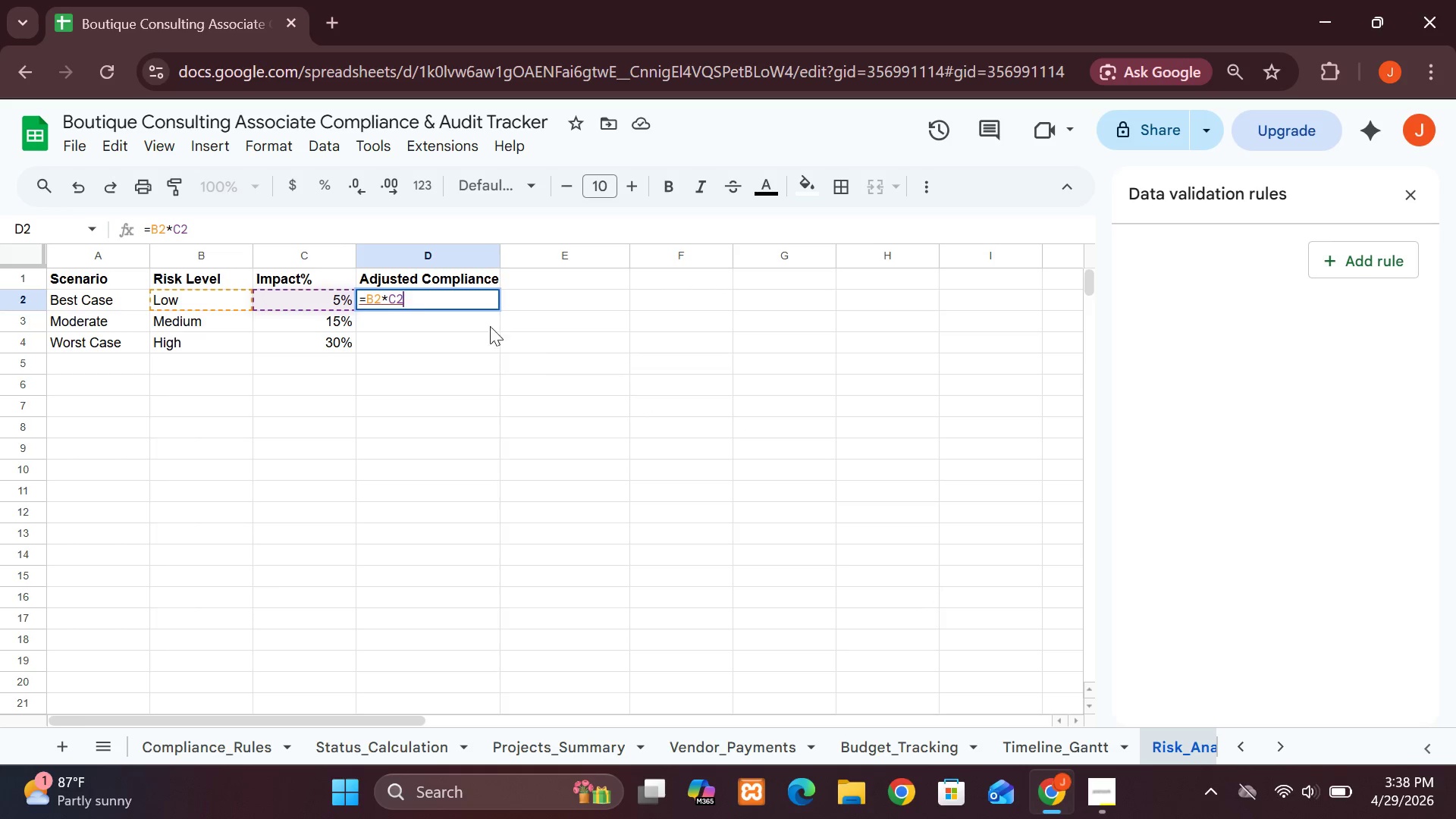 
wait(5.25)
 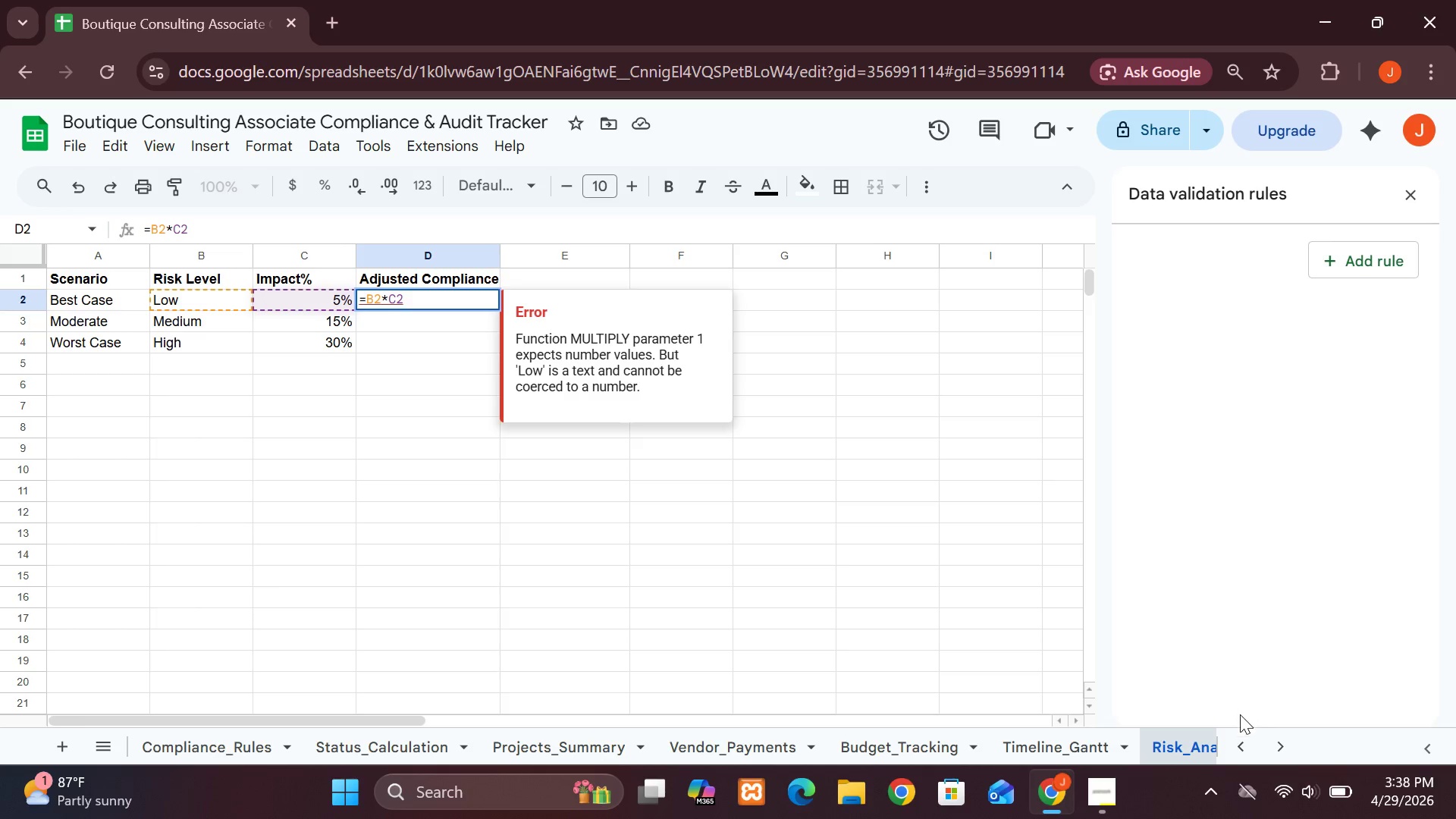 
key(Control+A)
 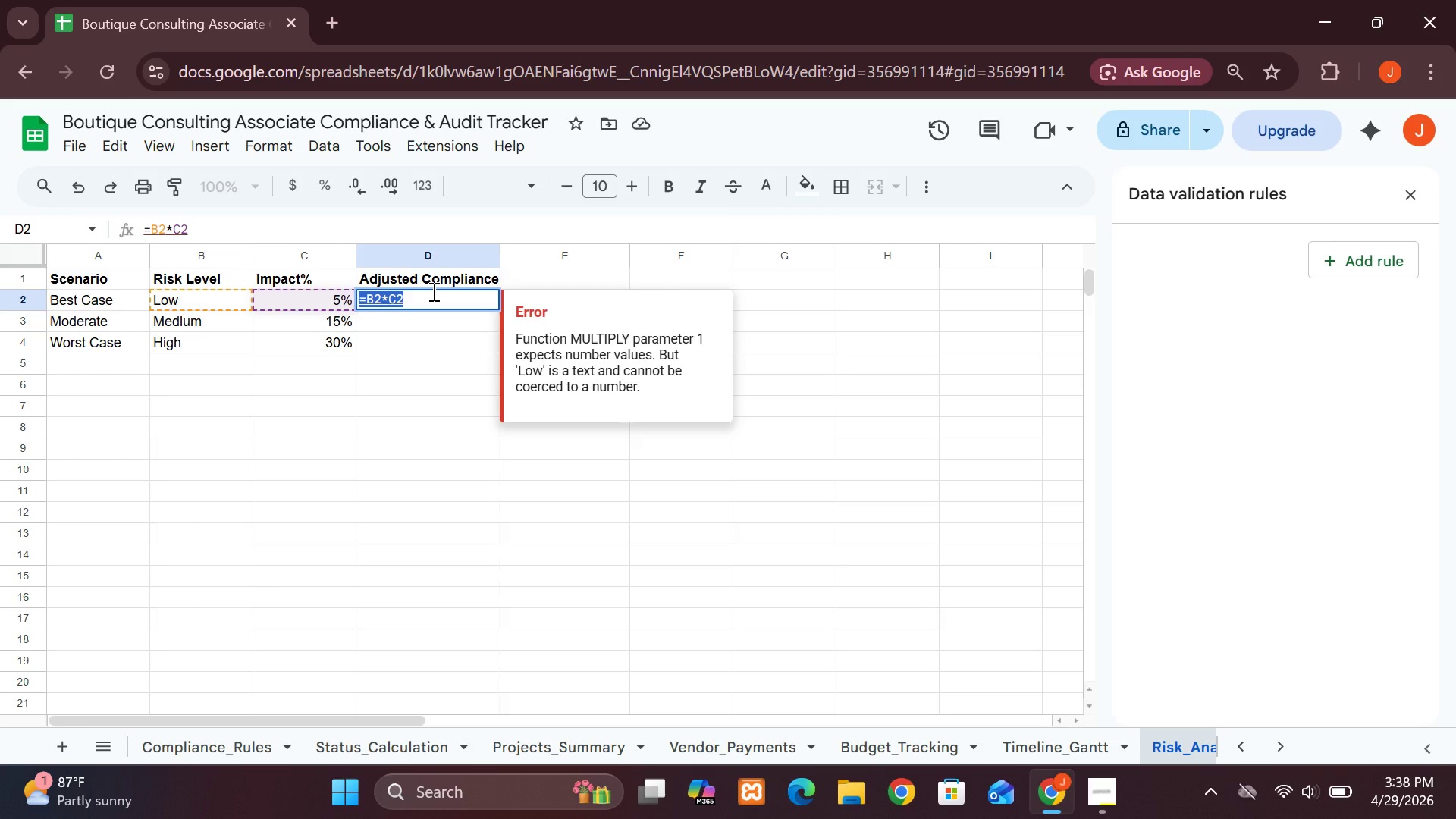 
key(Control+X)
 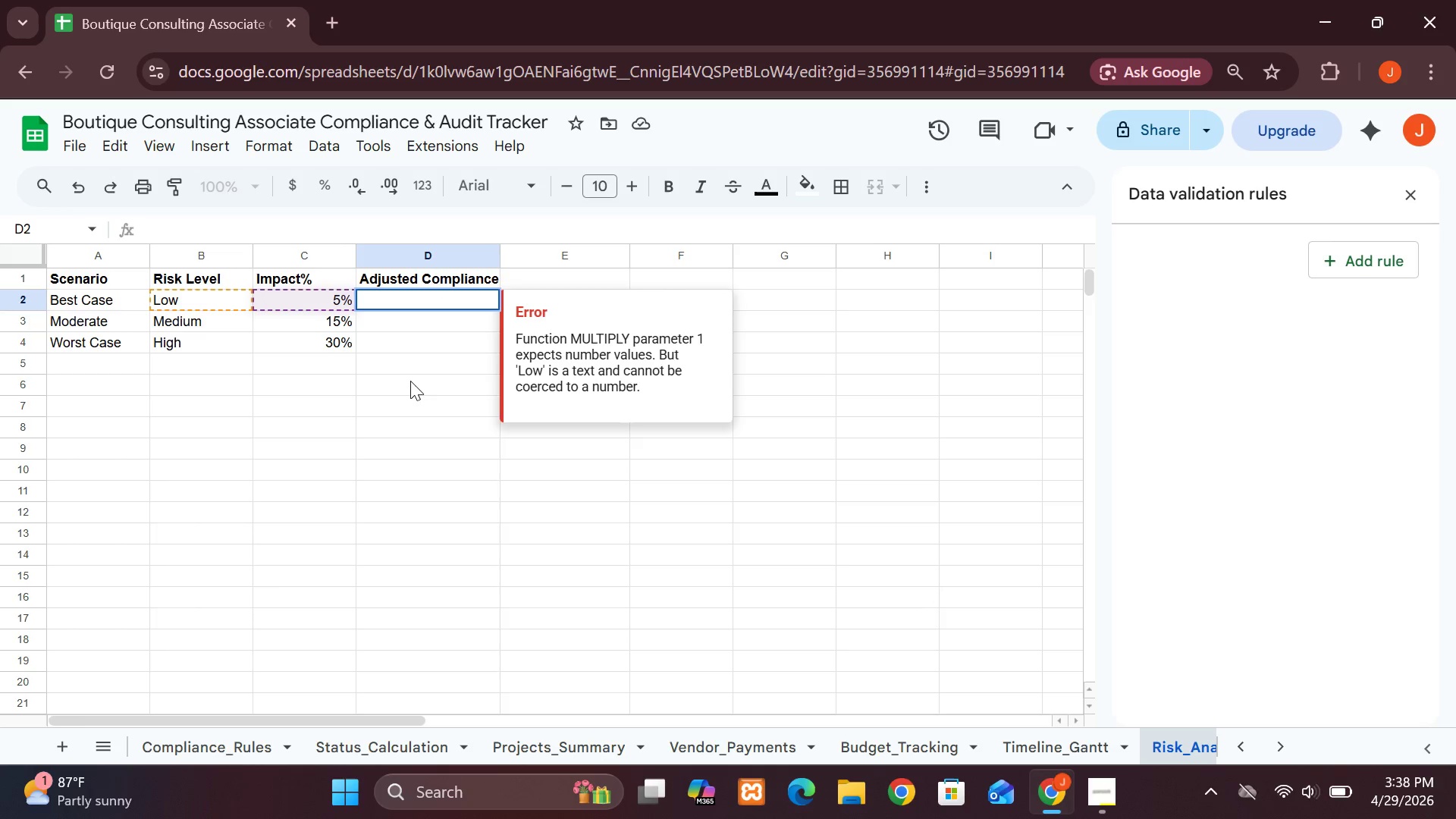 
left_click([410, 389])
 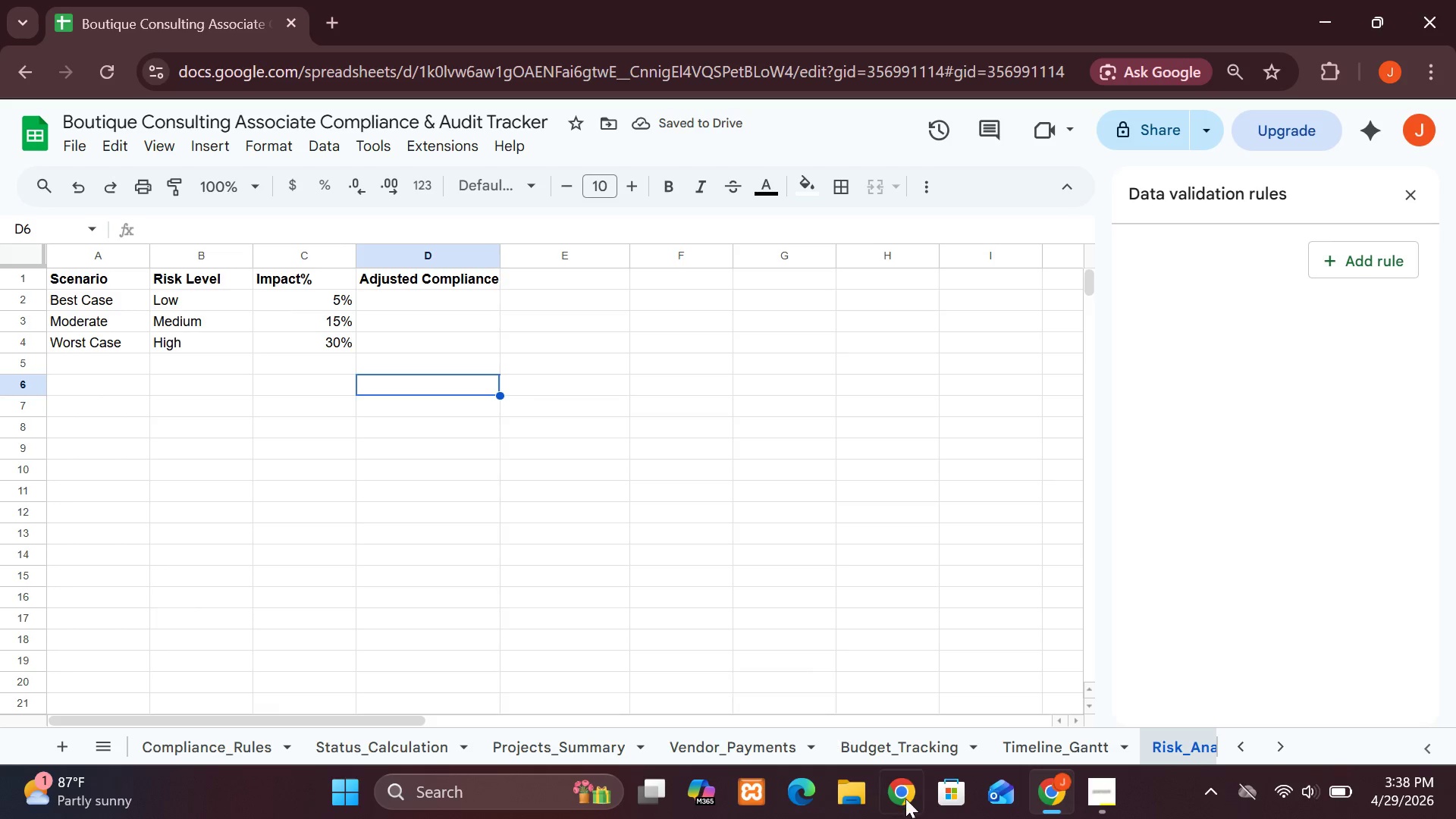 
left_click([1033, 742])
 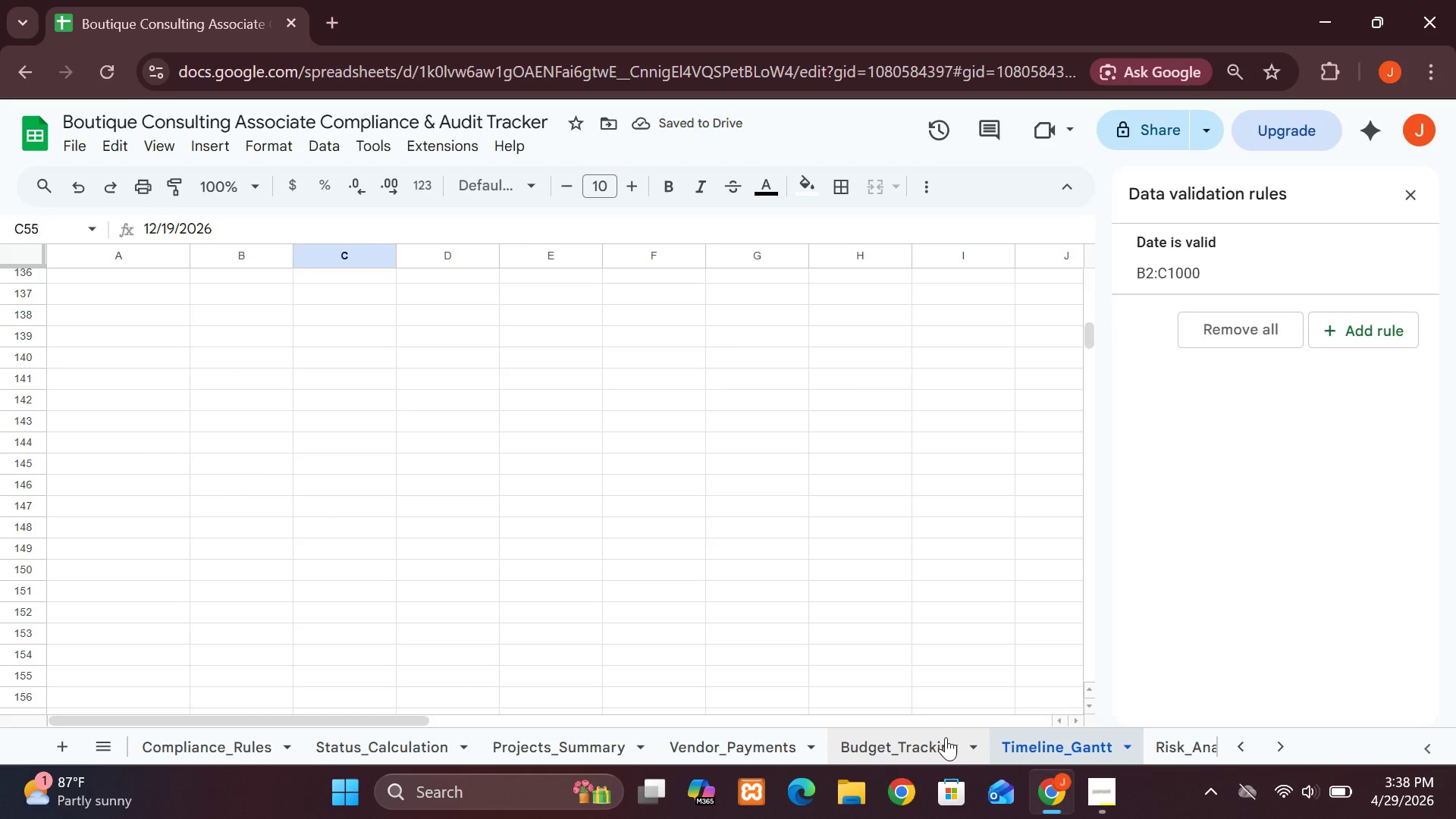 
left_click([943, 739])
 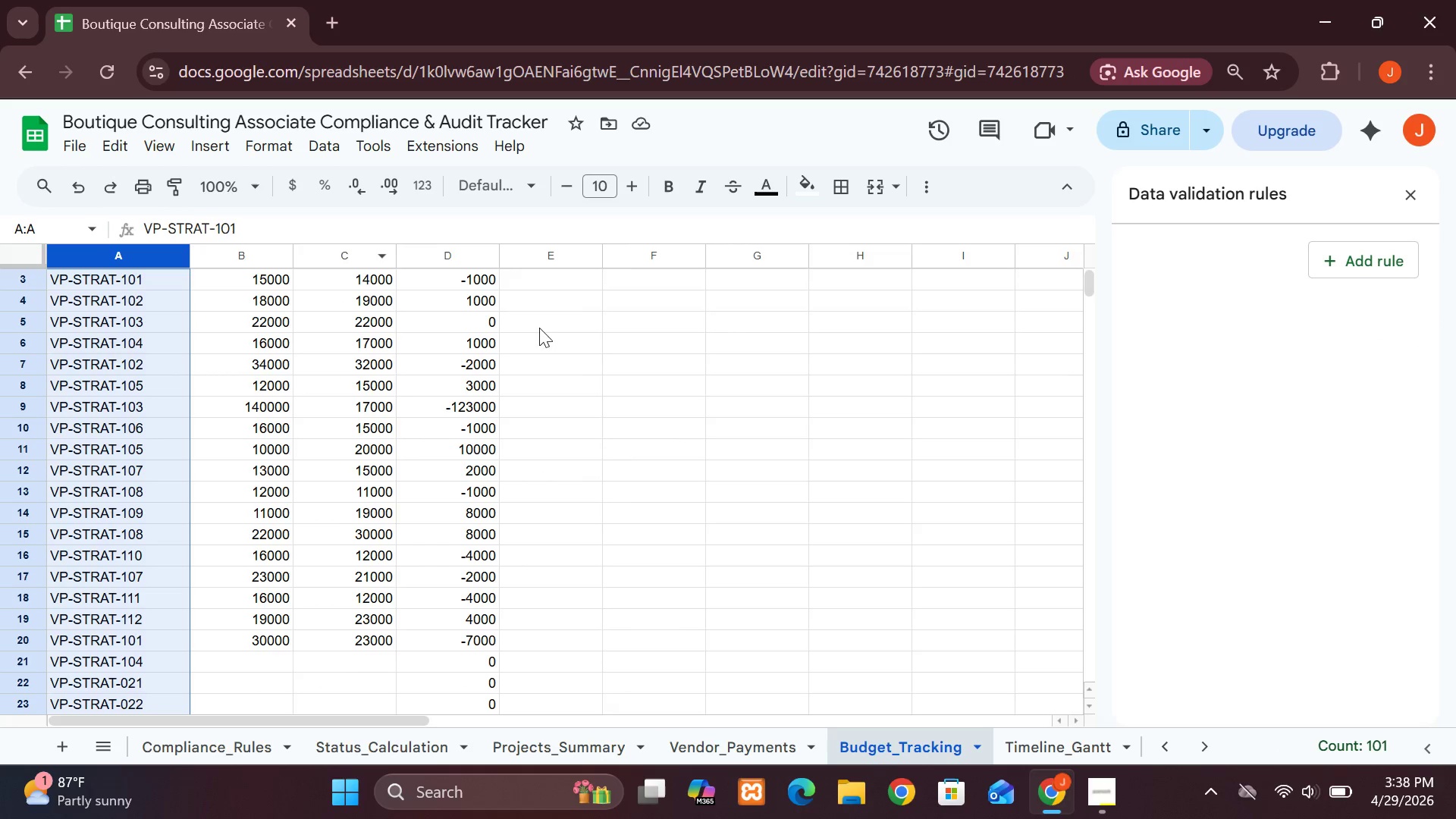 
left_click([727, 752])
 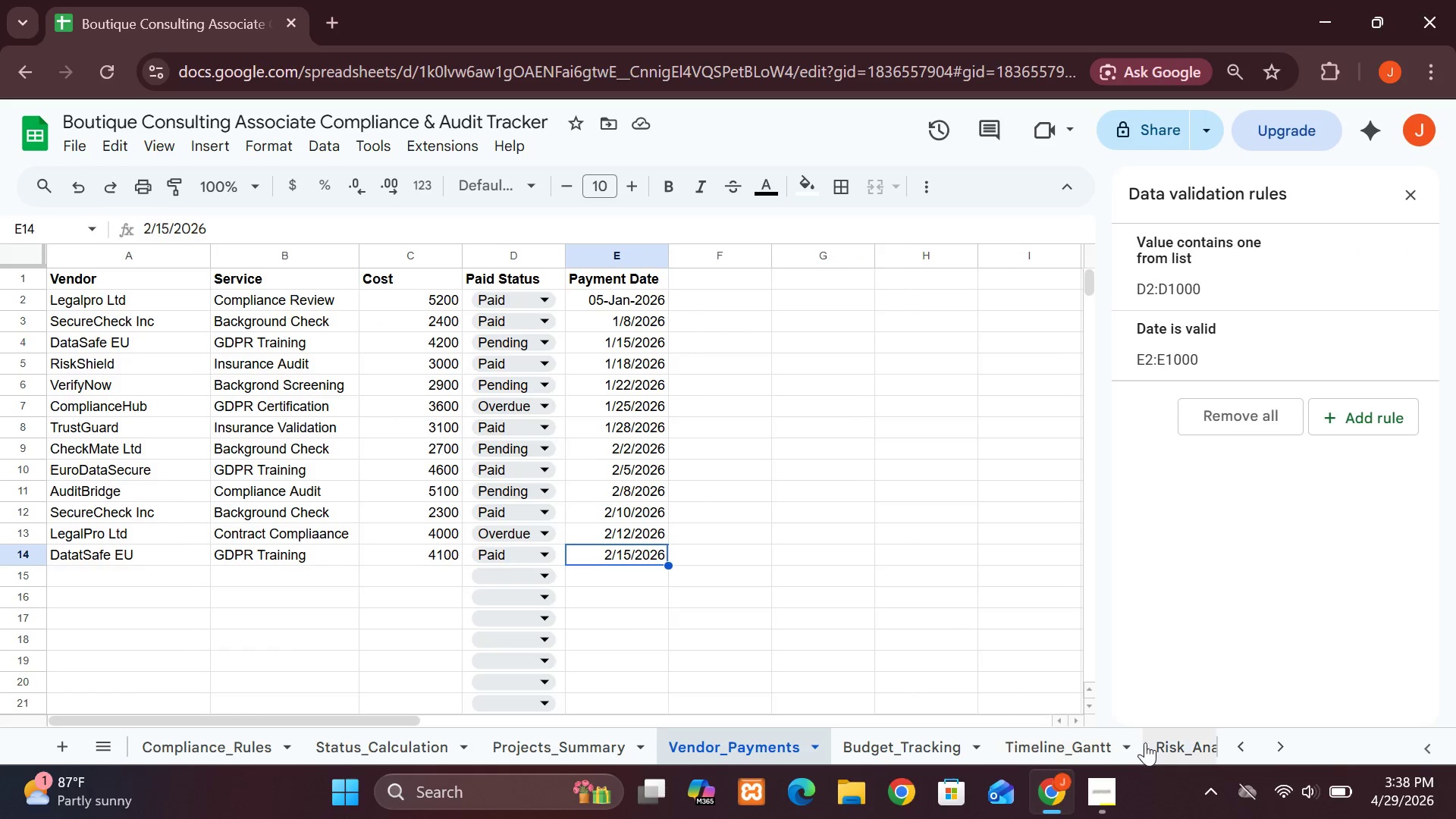 
left_click([1166, 739])
 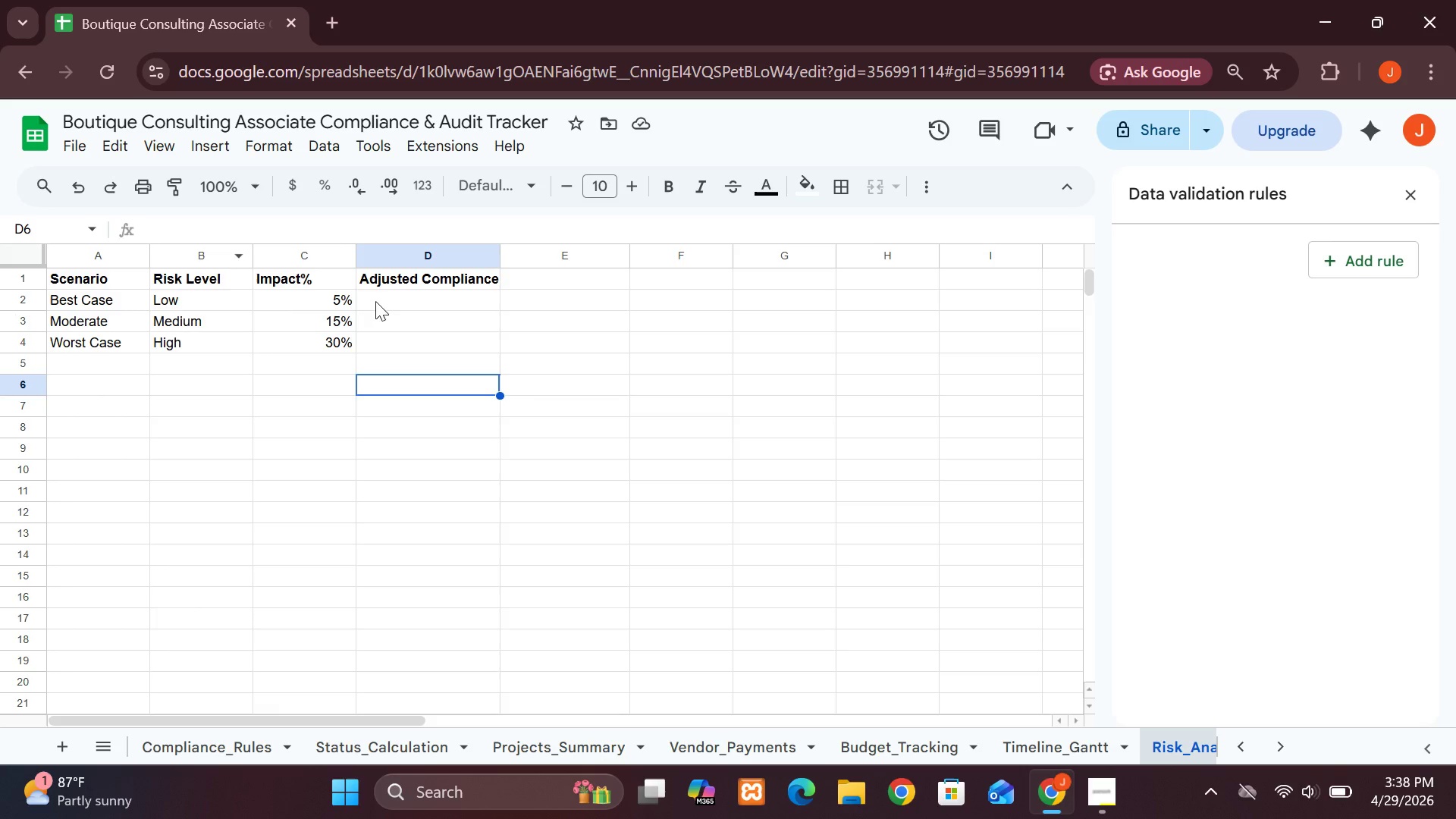 
key(Control+Z)
 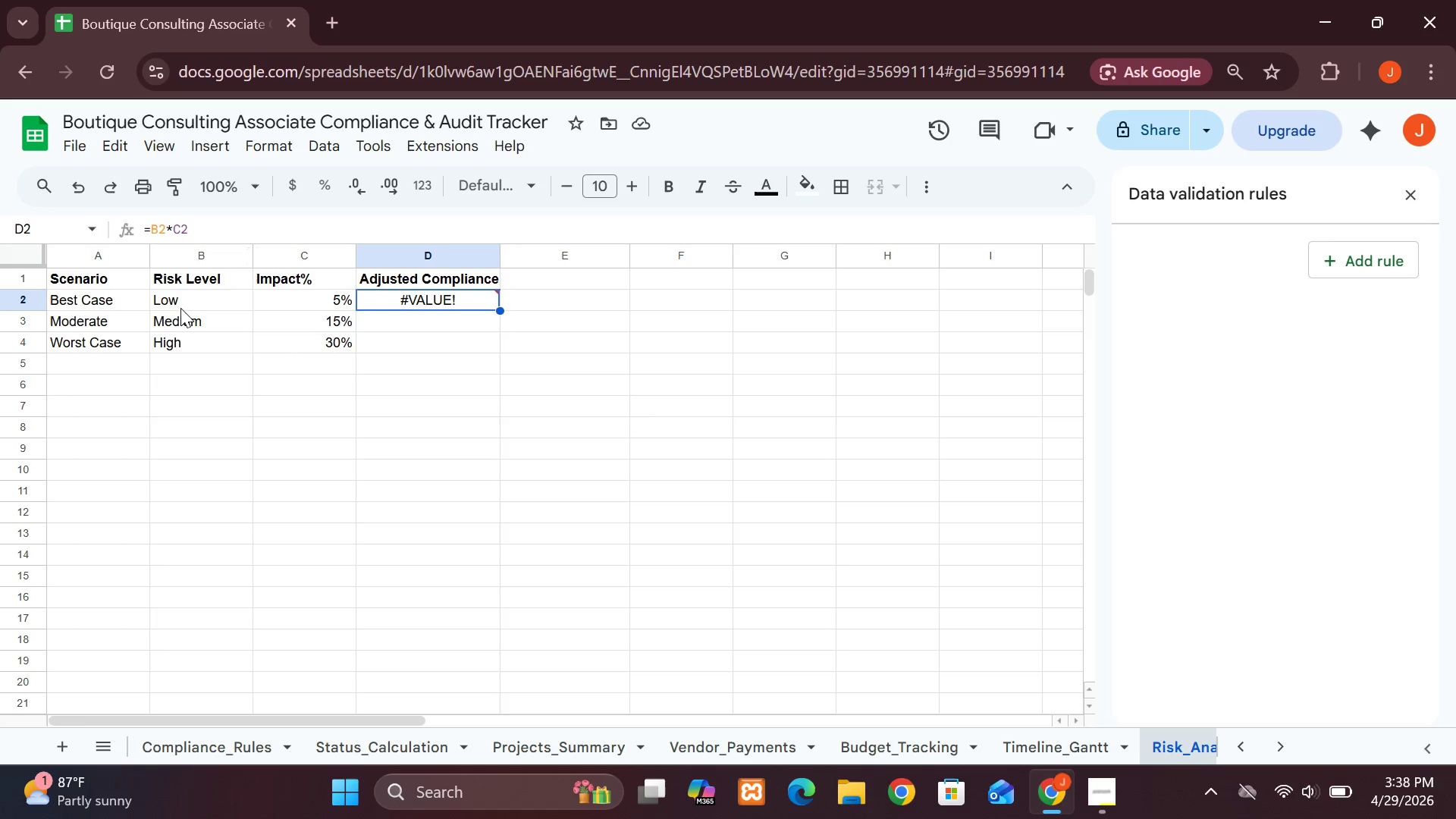 
wait(11.45)
 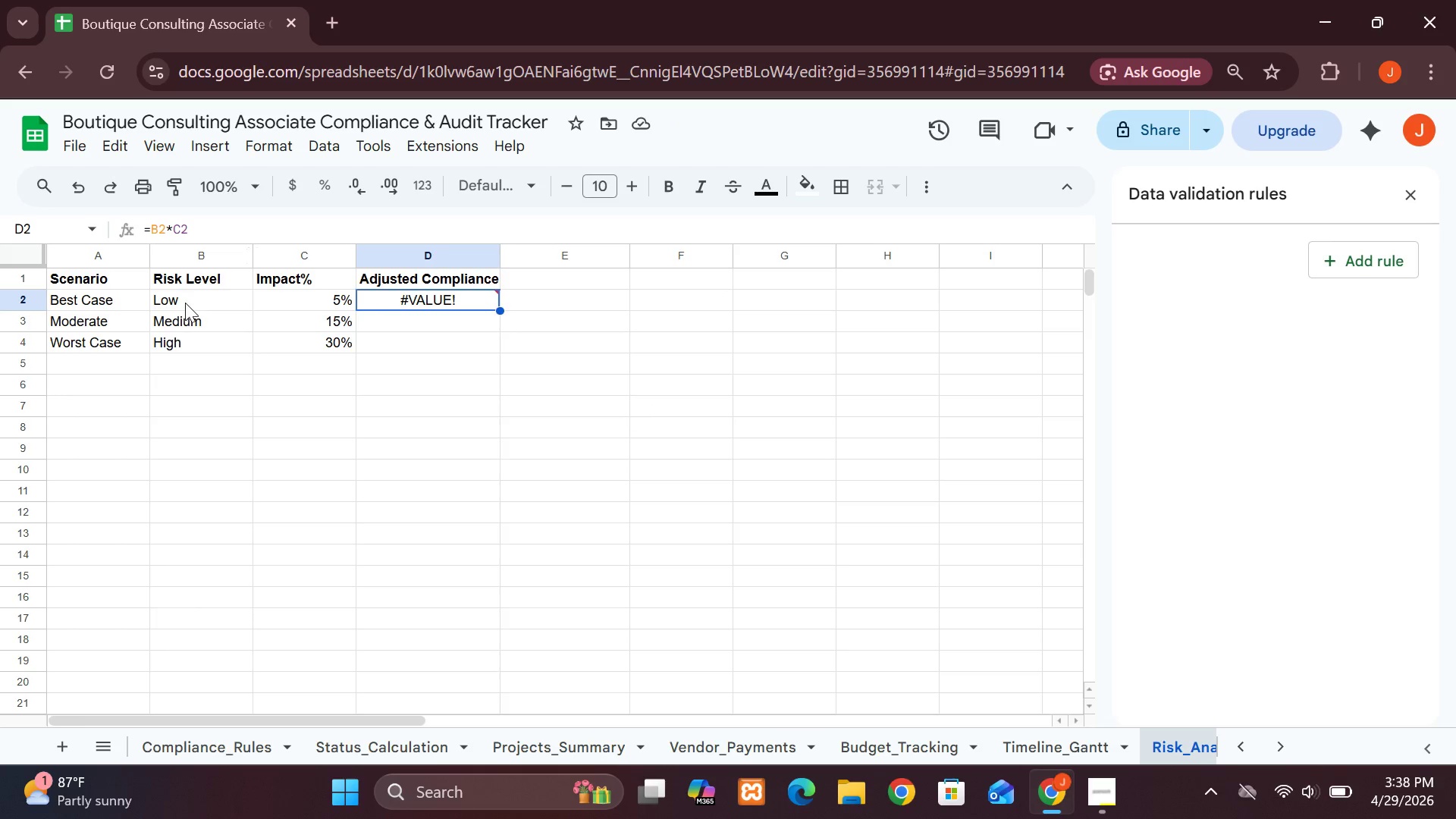 
key(Control+Y)
 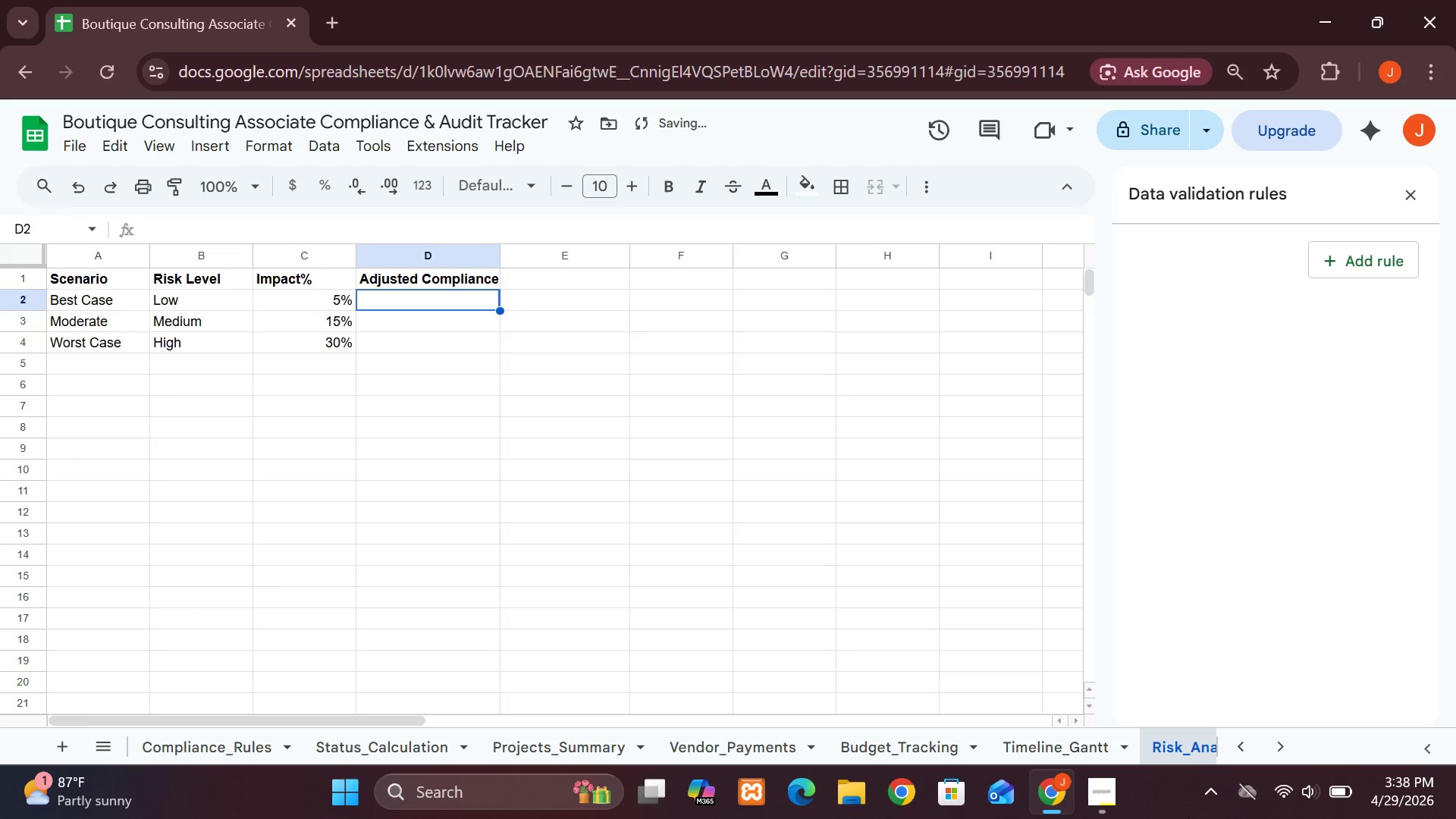 
left_click([1108, 790])